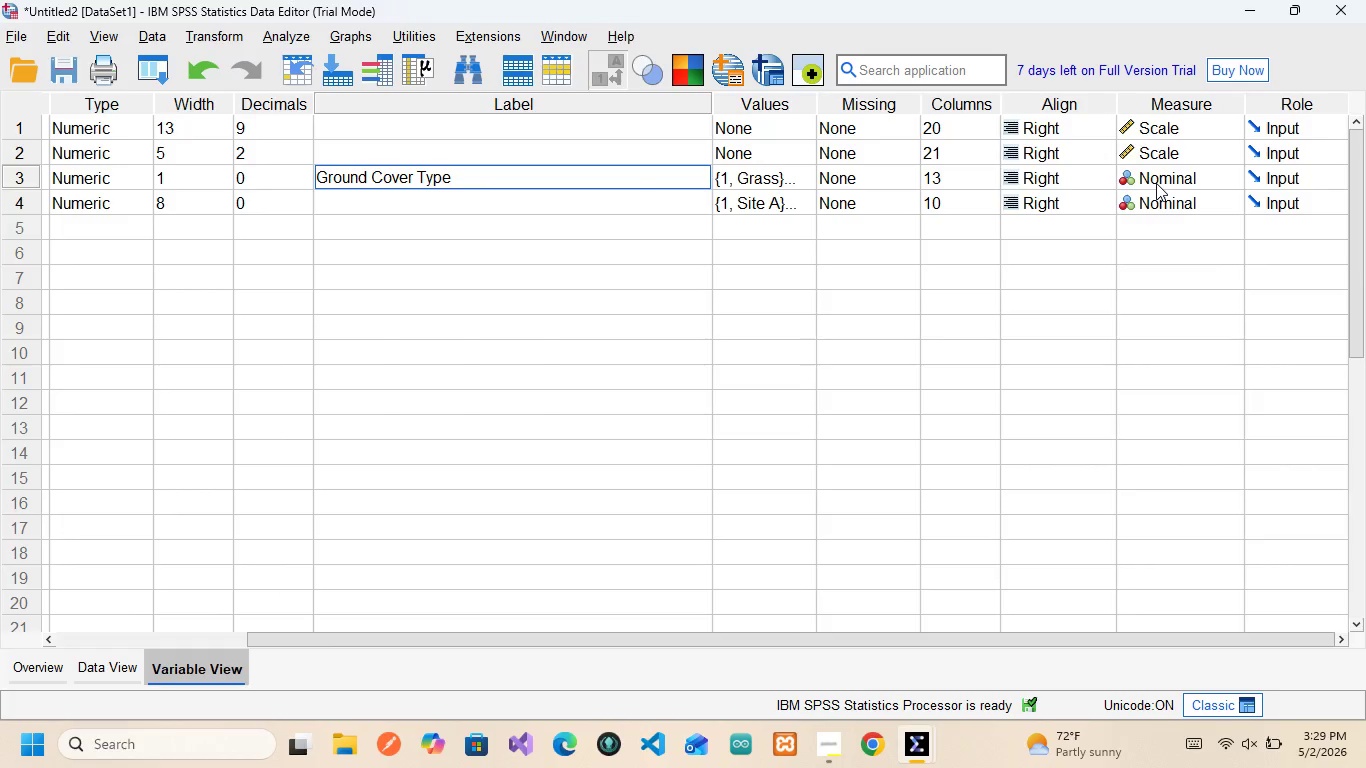 
scroll: coordinate [1156, 183], scroll_direction: up, amount: 5.0
 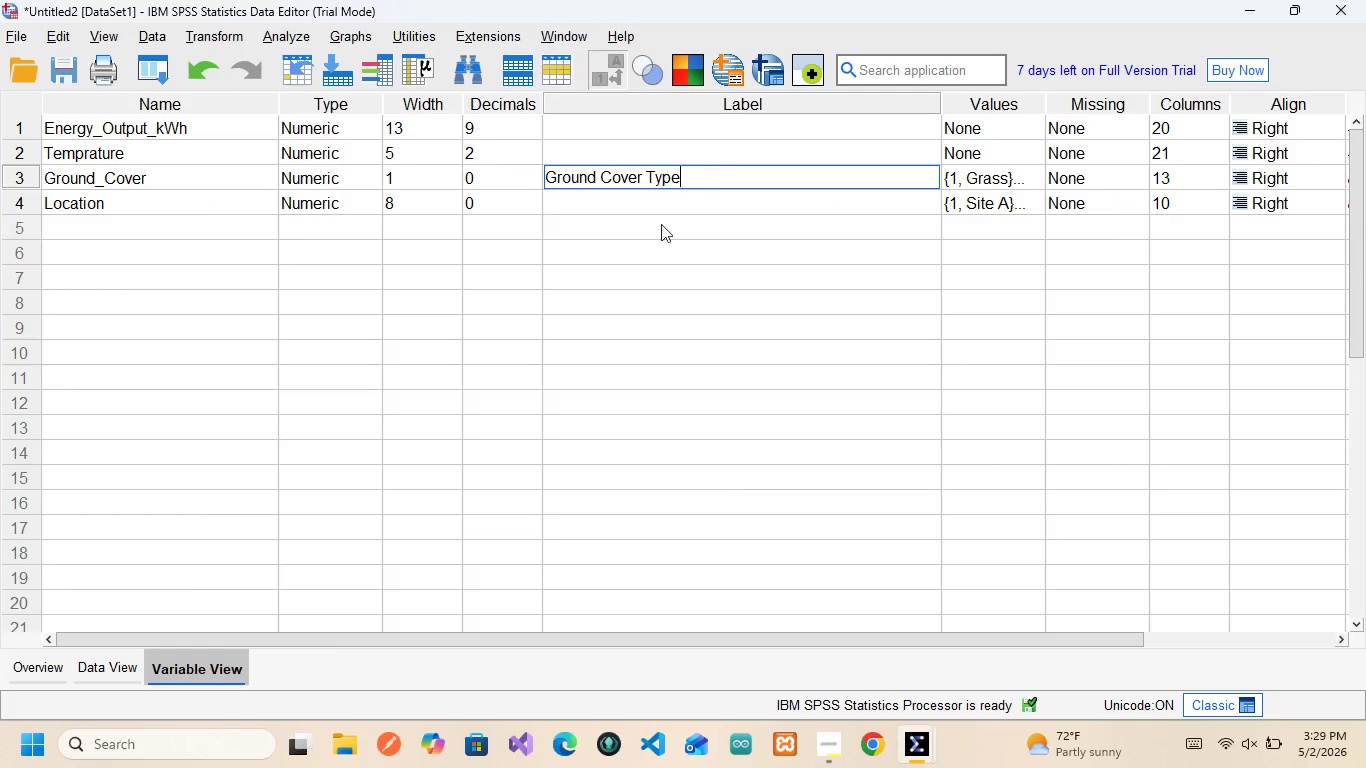 
left_click([655, 202])
 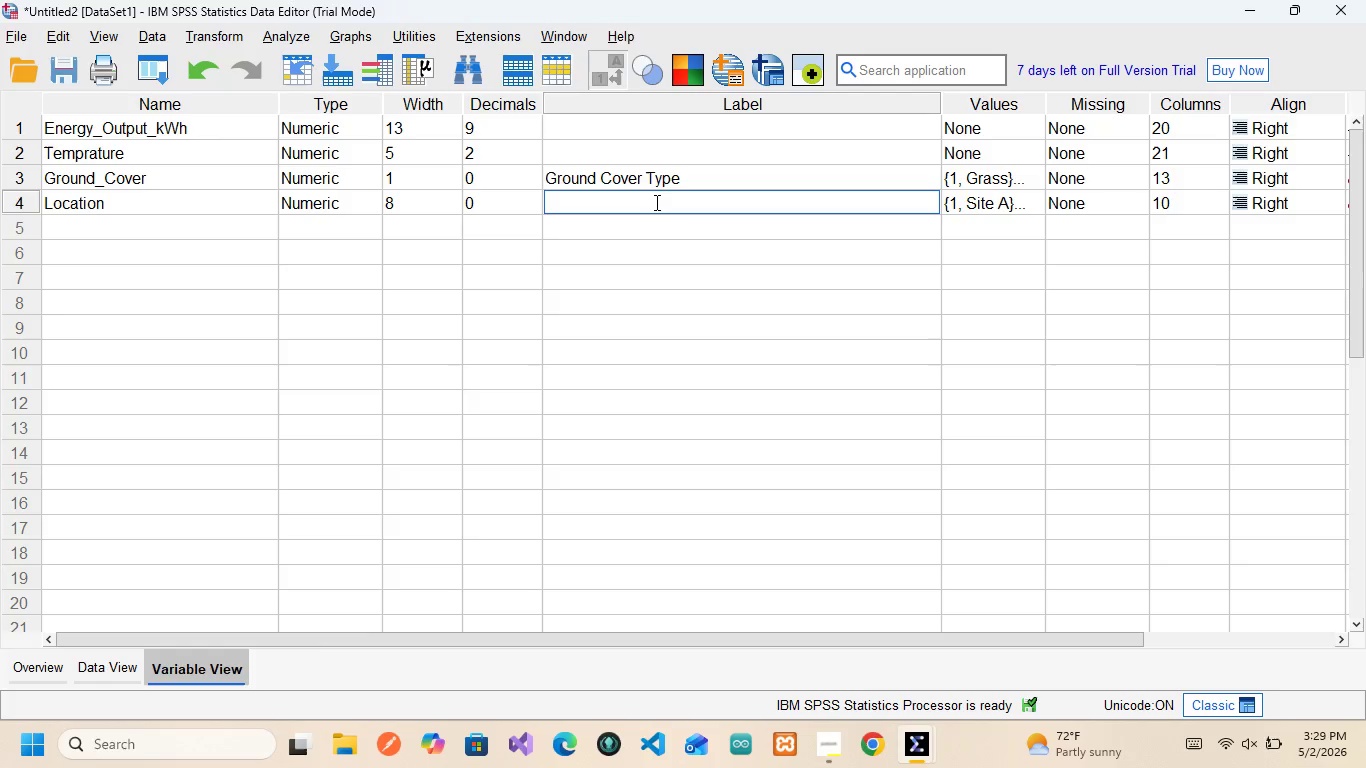 
type(Location Type)
 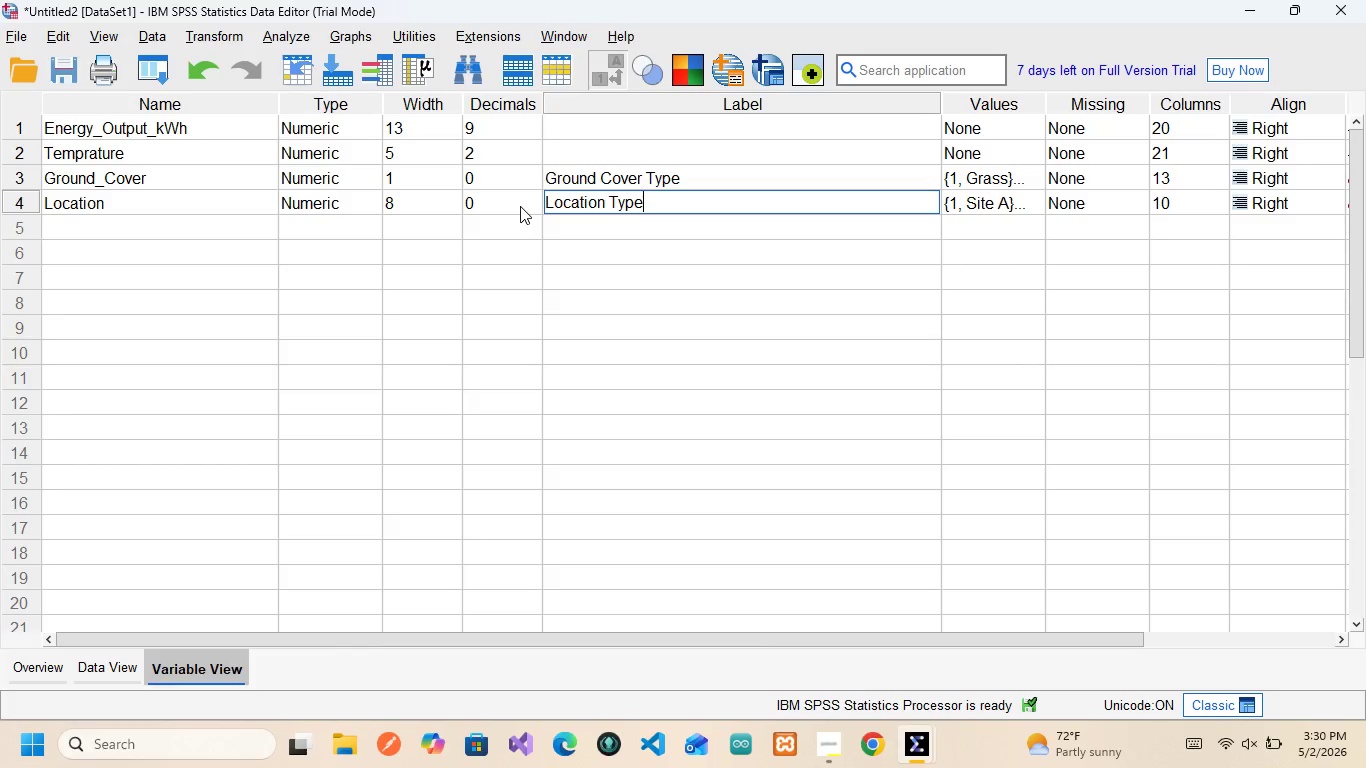 
wait(35.28)
 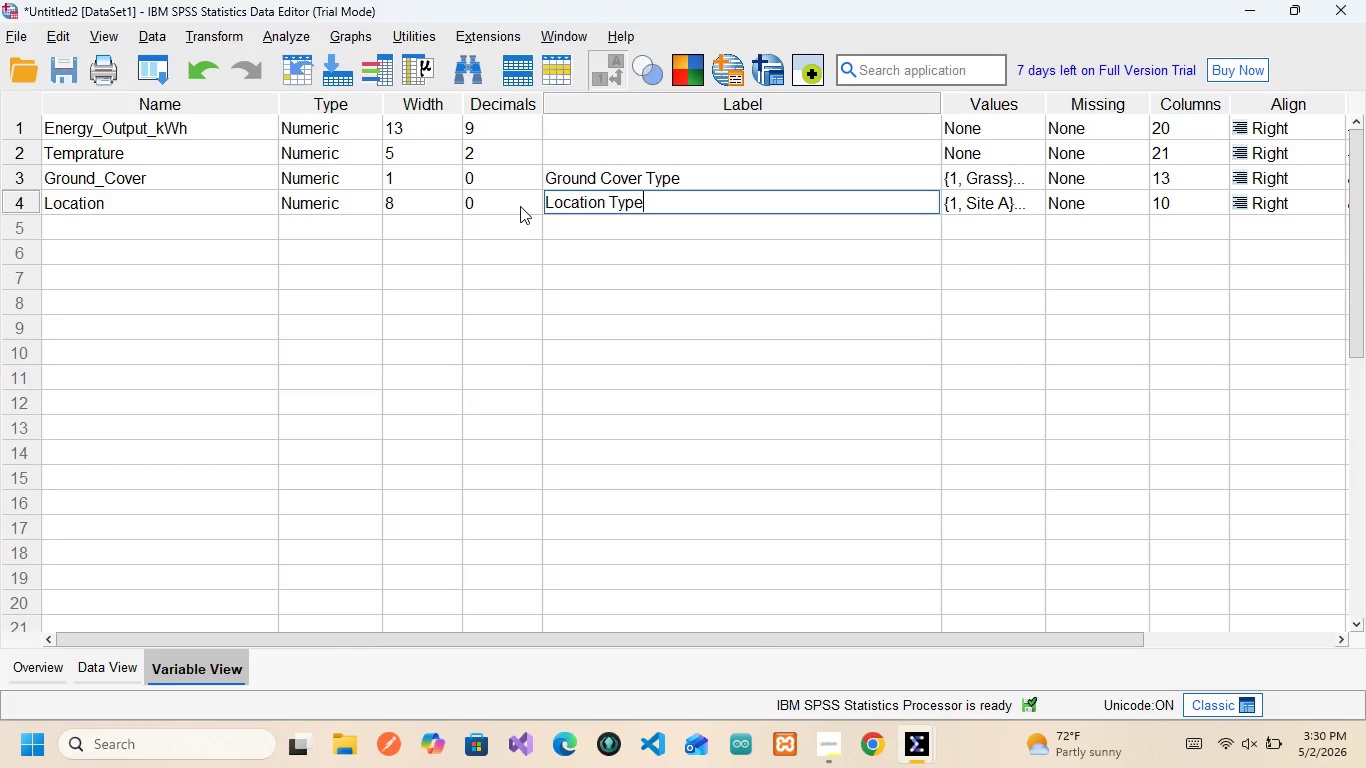 
scroll: coordinate [1094, 191], scroll_direction: down, amount: 1.0
 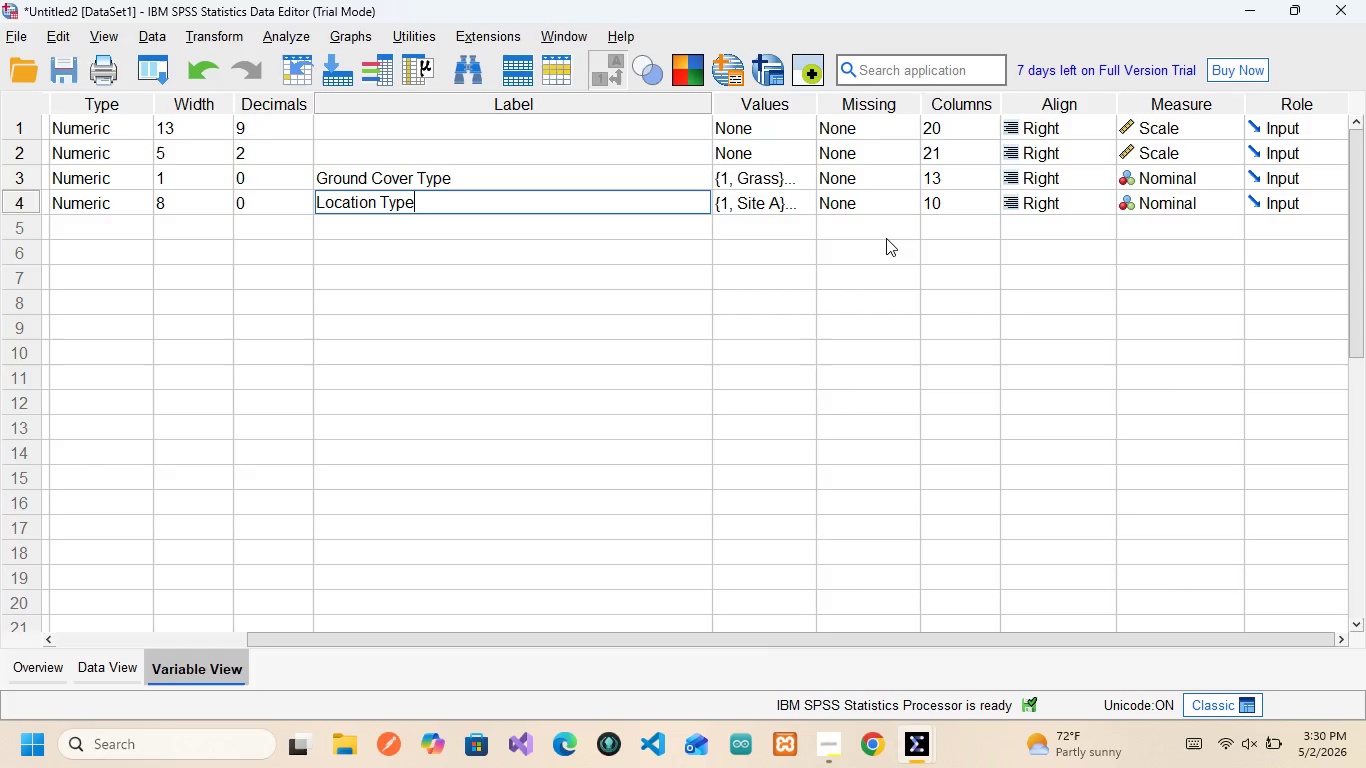 
wait(9.66)
 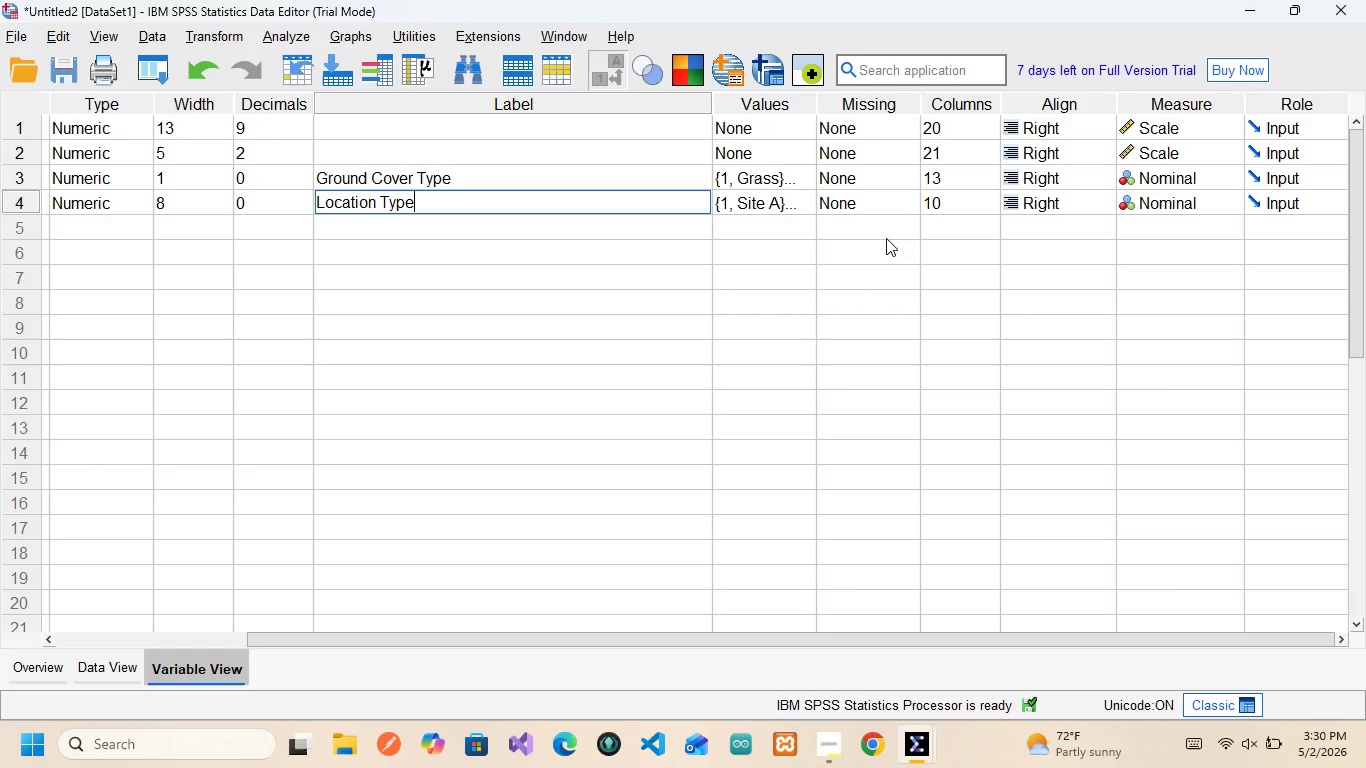 
scroll: coordinate [639, 203], scroll_direction: up, amount: 3.0
 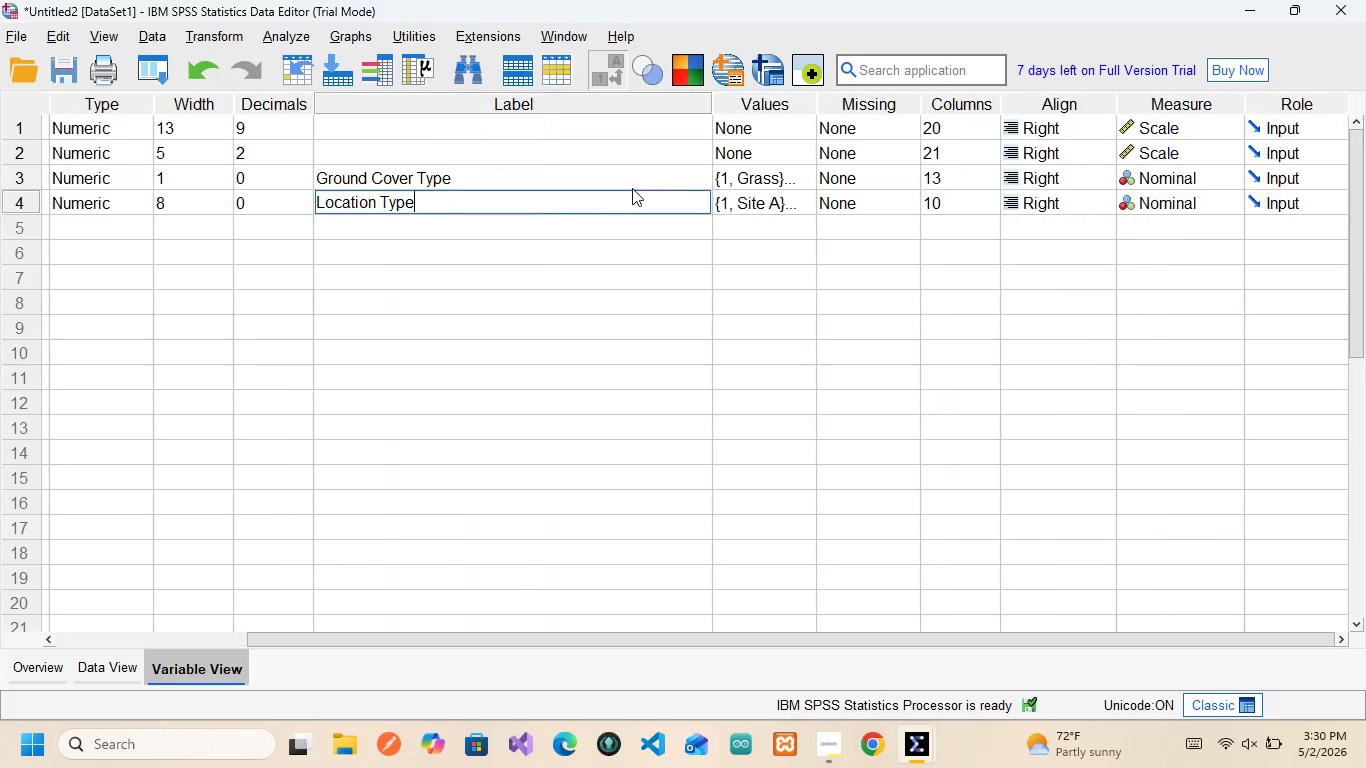 
scroll: coordinate [632, 188], scroll_direction: down, amount: 3.0
 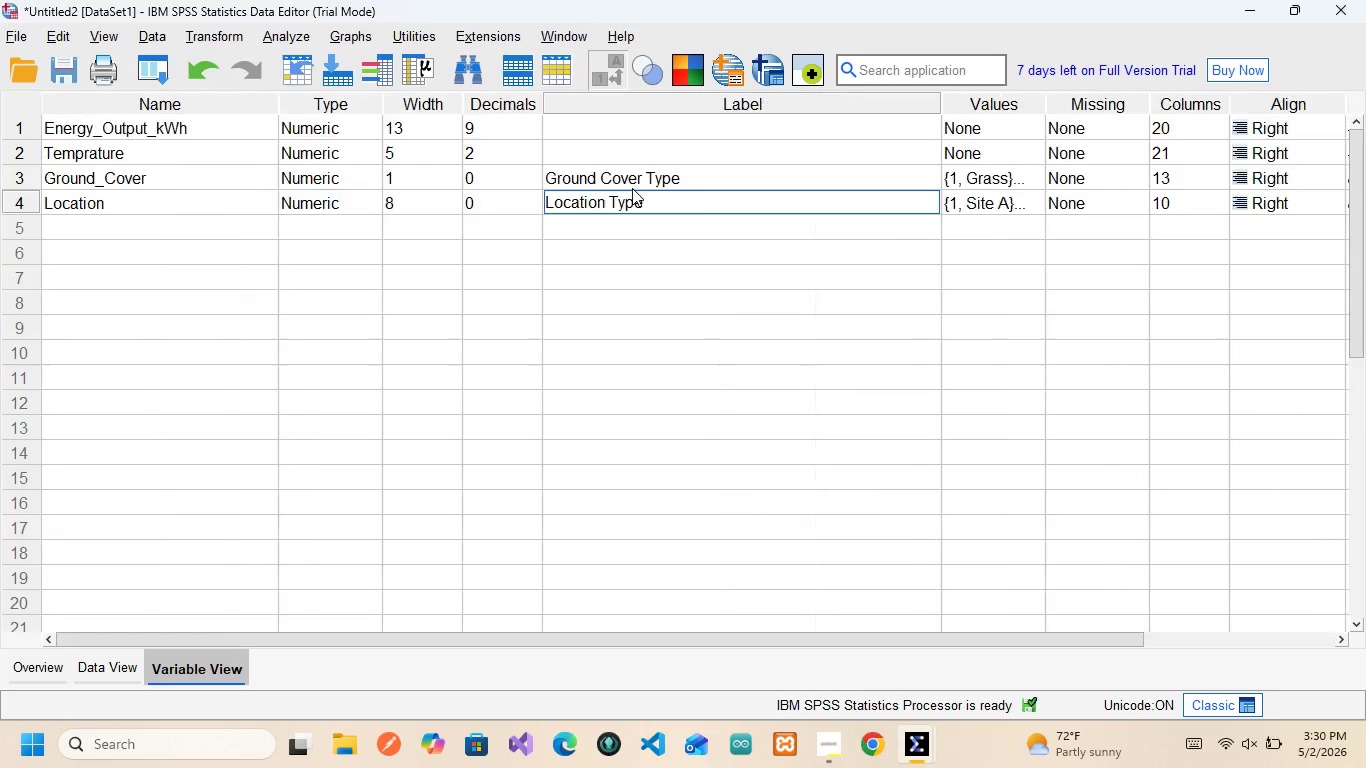 
scroll: coordinate [632, 188], scroll_direction: up, amount: 12.0
 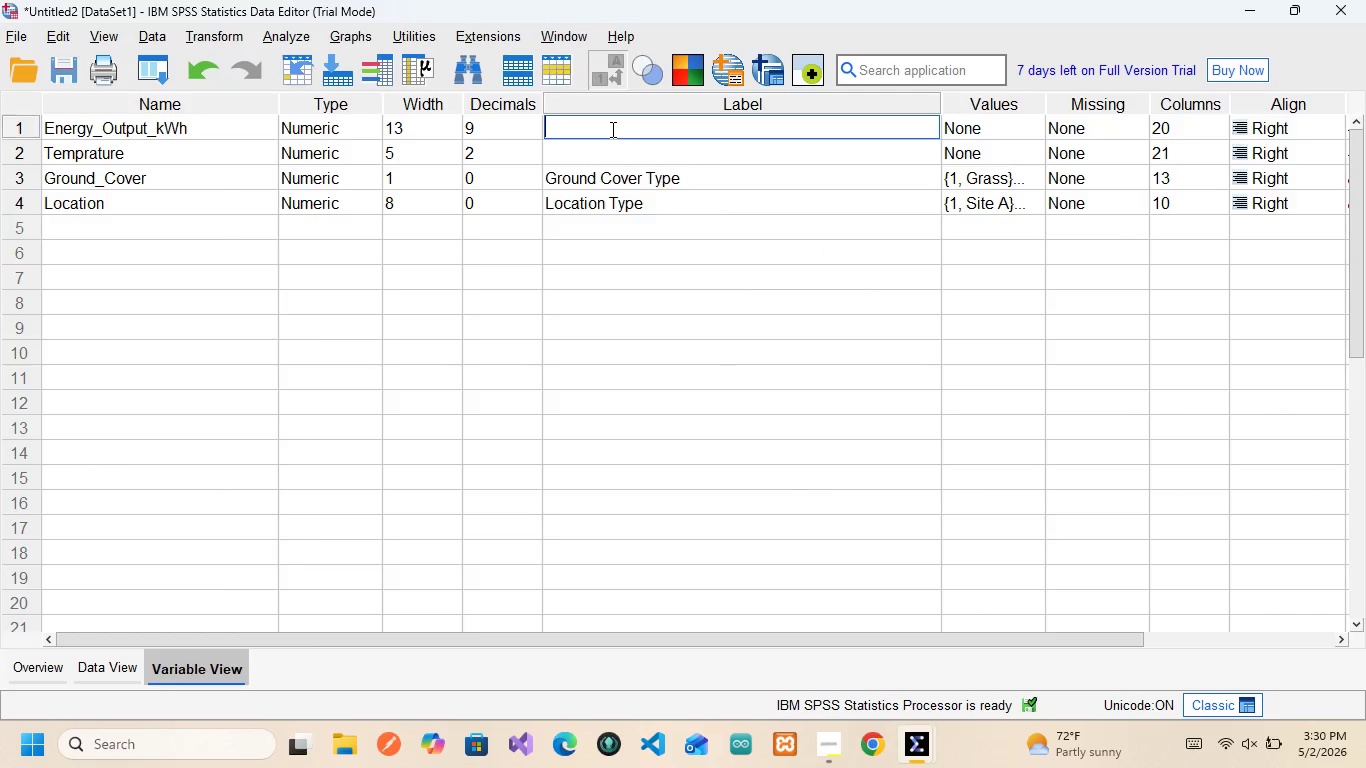 
double_click([611, 129])
 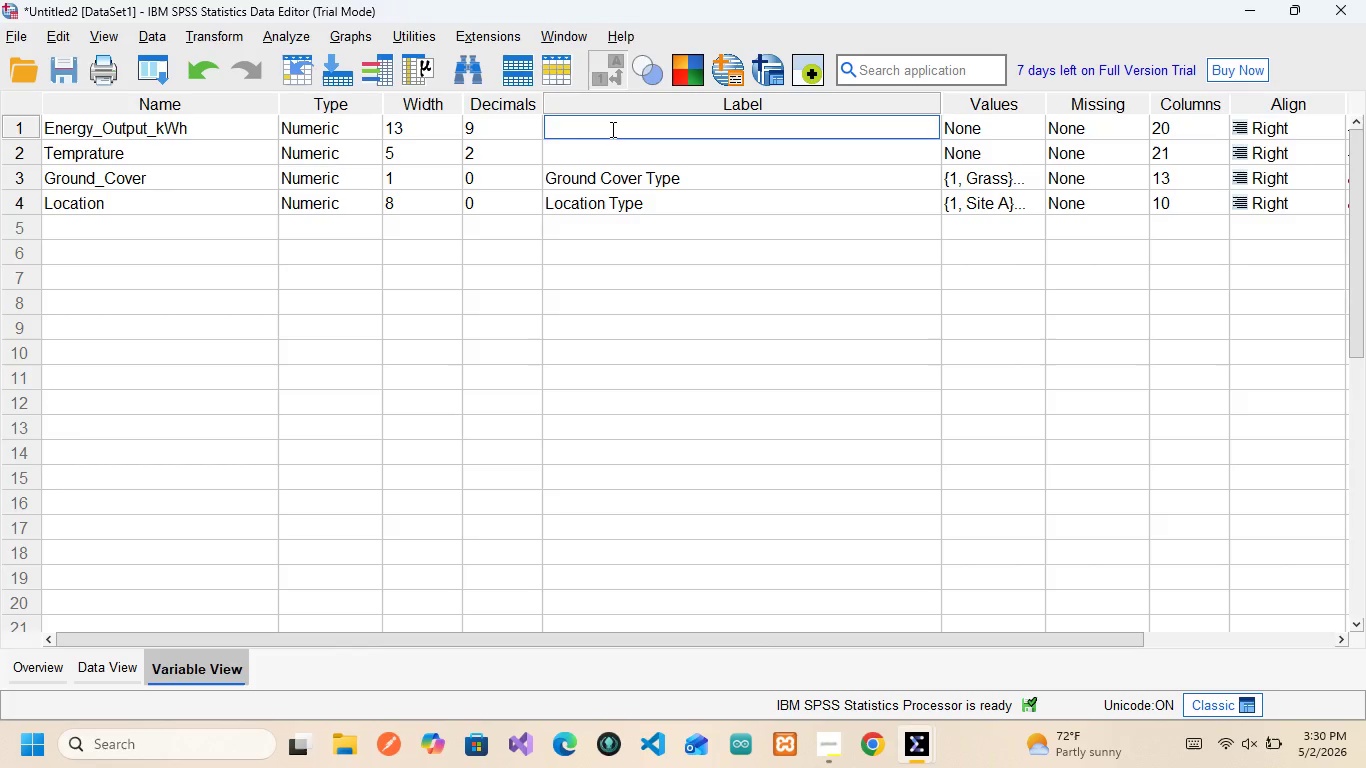 
type(Energy Output in Killo Watt per h)
key(Backspace)
type(Hour )
 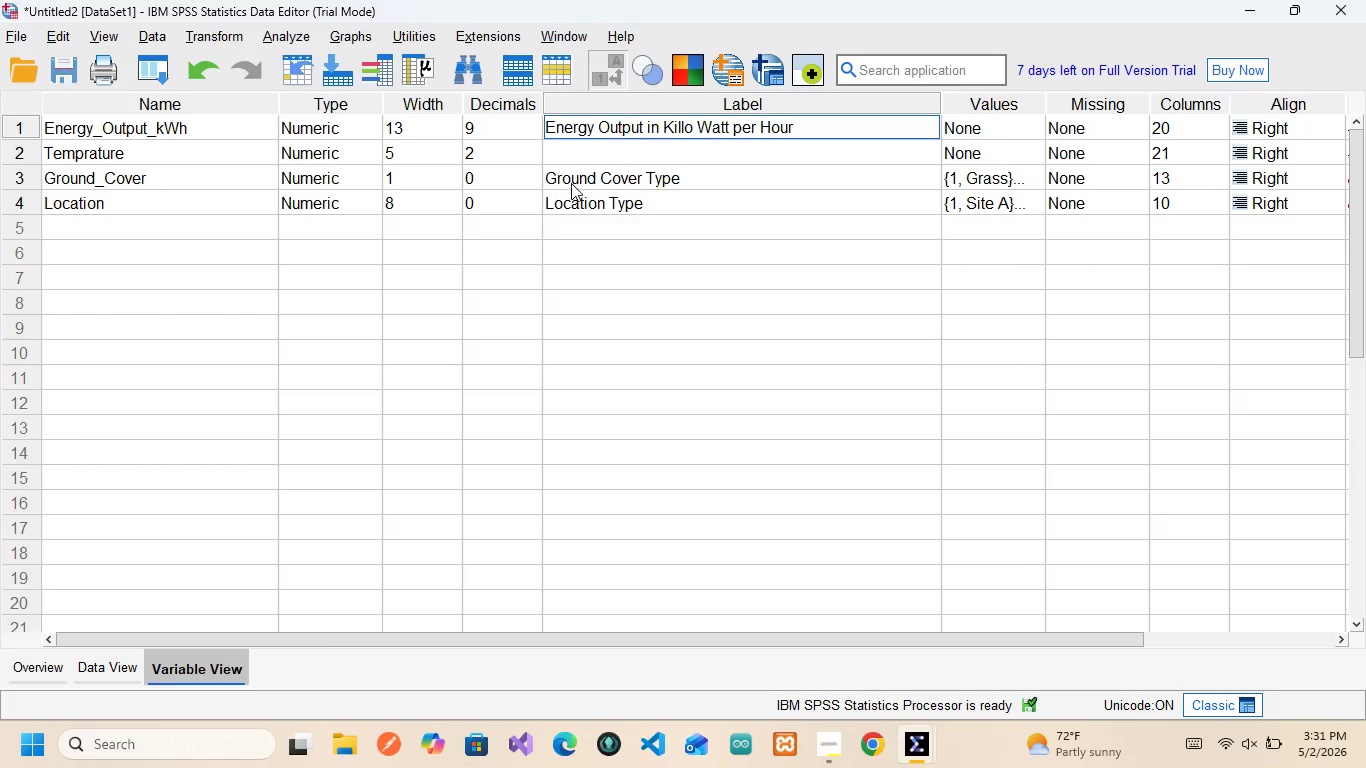 
left_click([588, 156])
 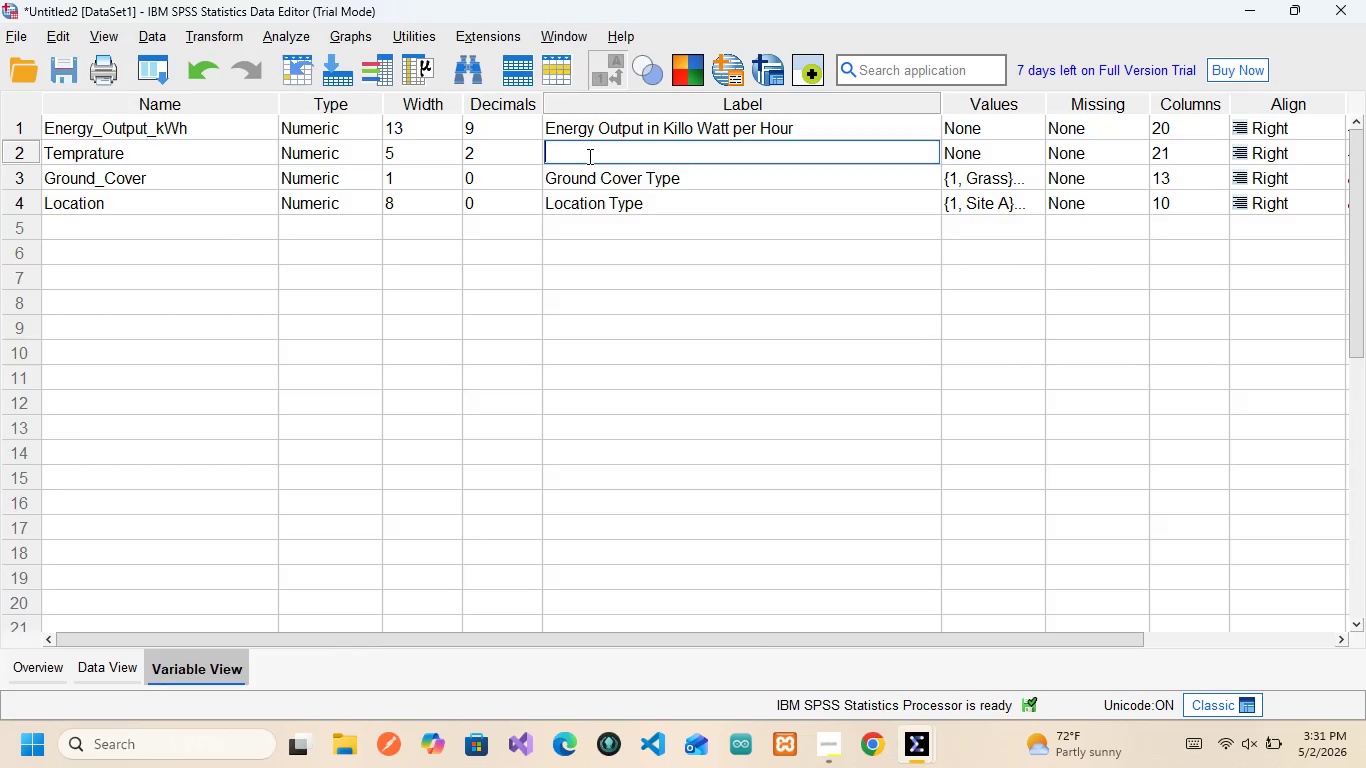 
wait(6.91)
 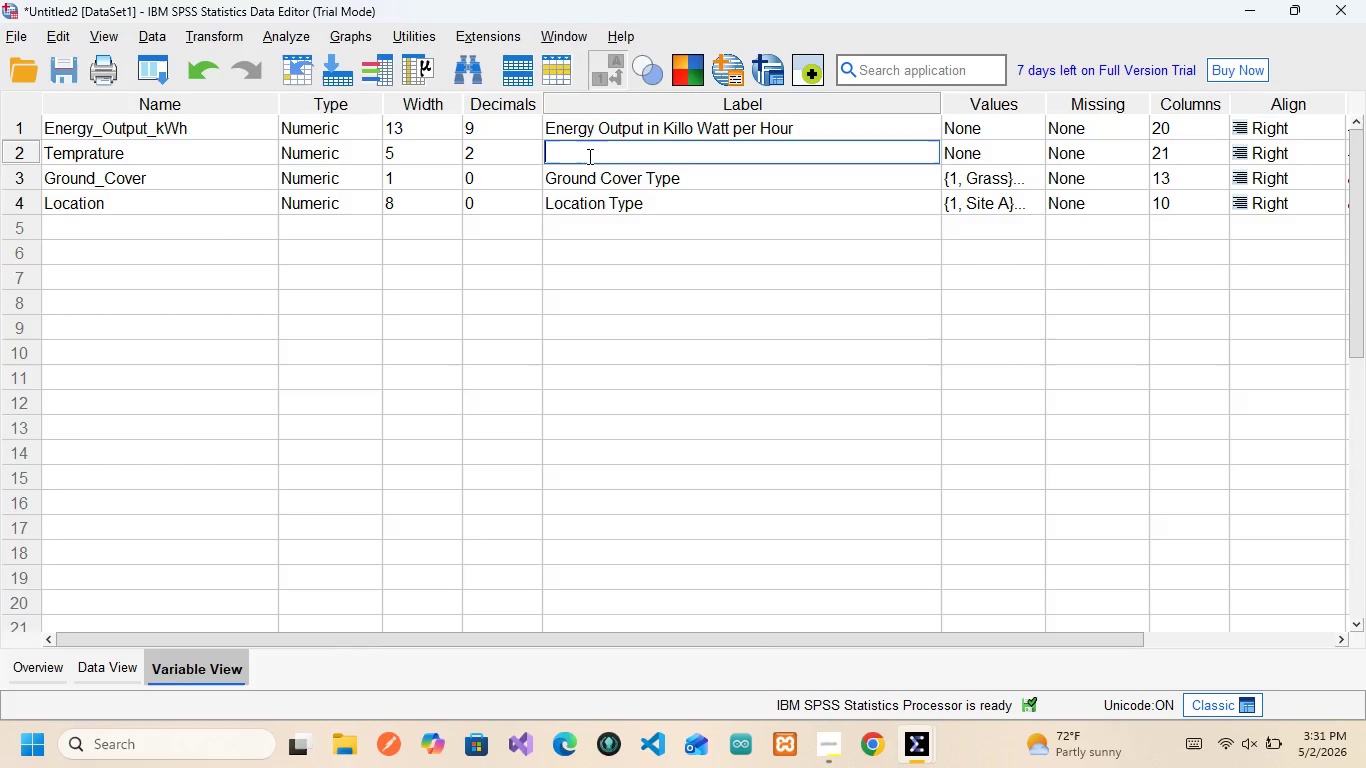 
type(Temprature )
 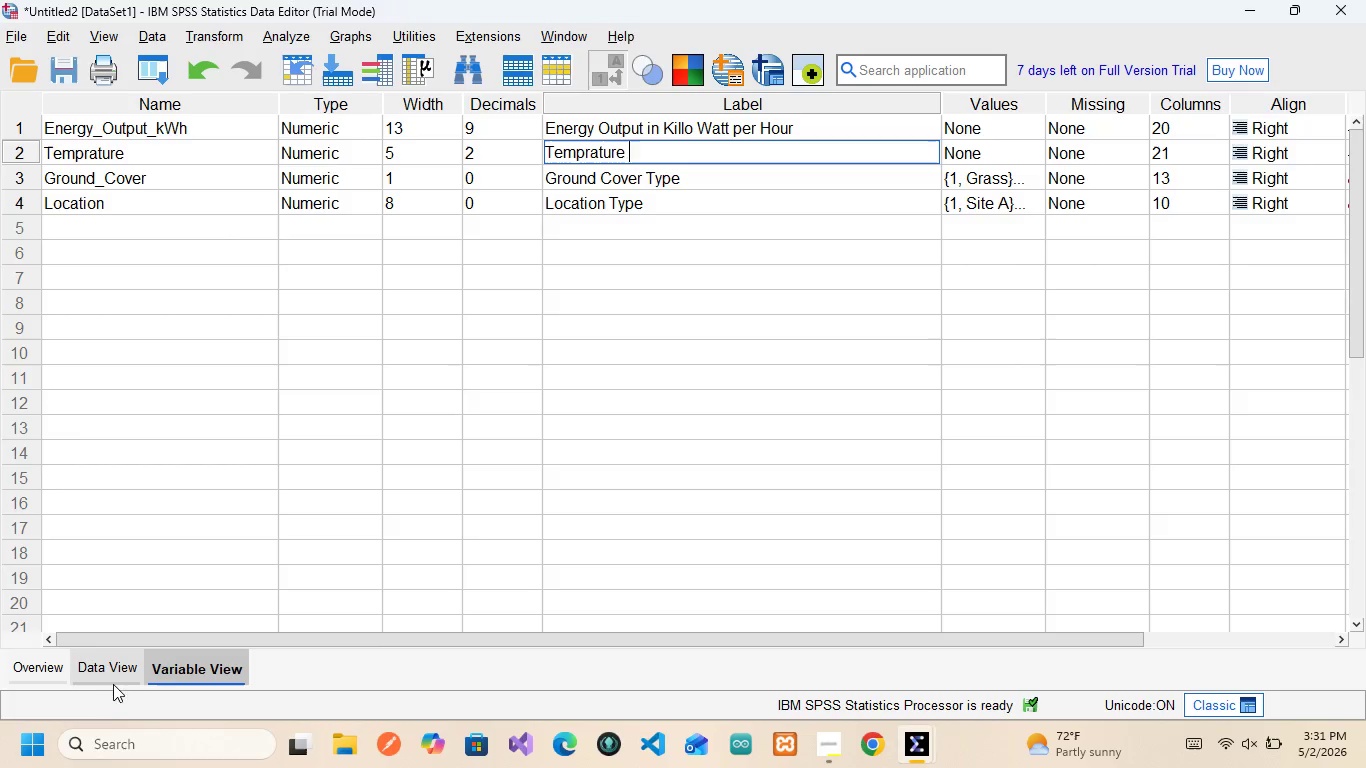 
left_click([107, 676])
 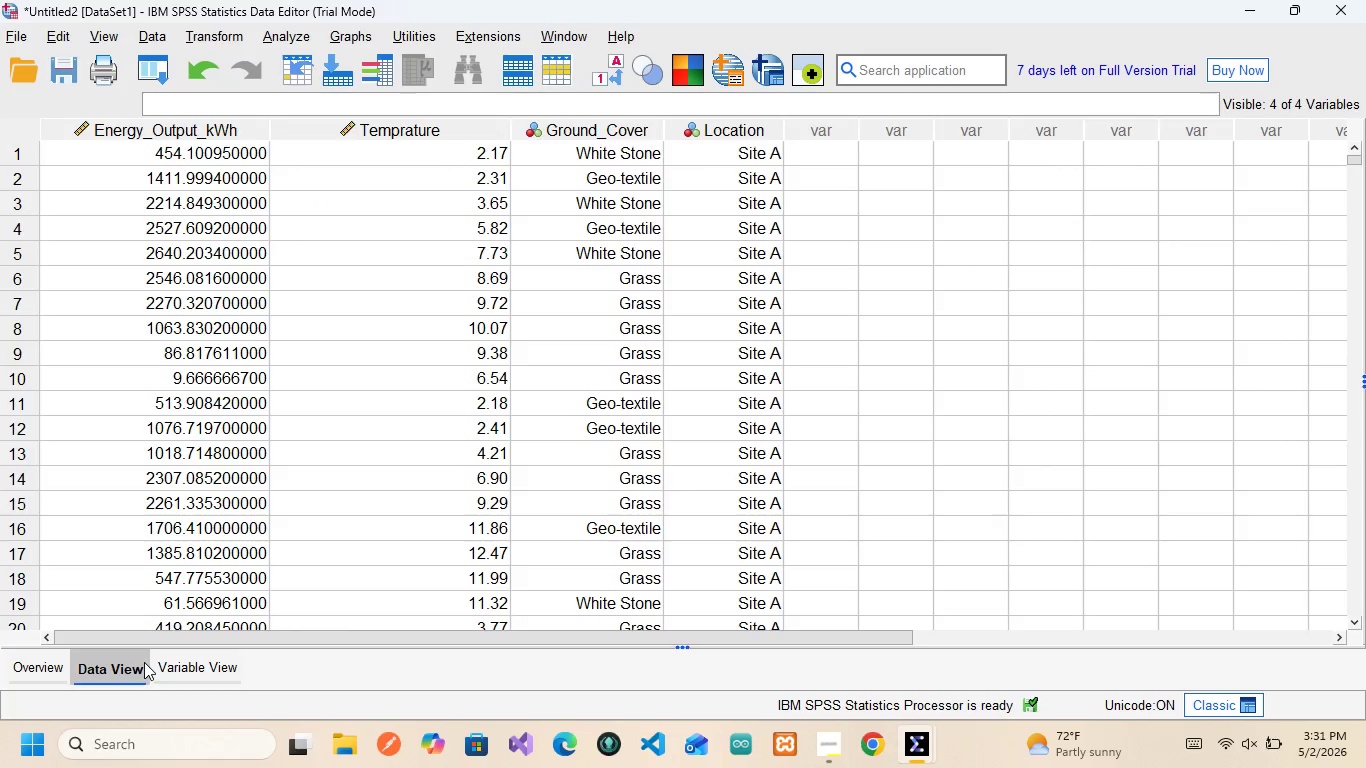 
left_click([162, 661])
 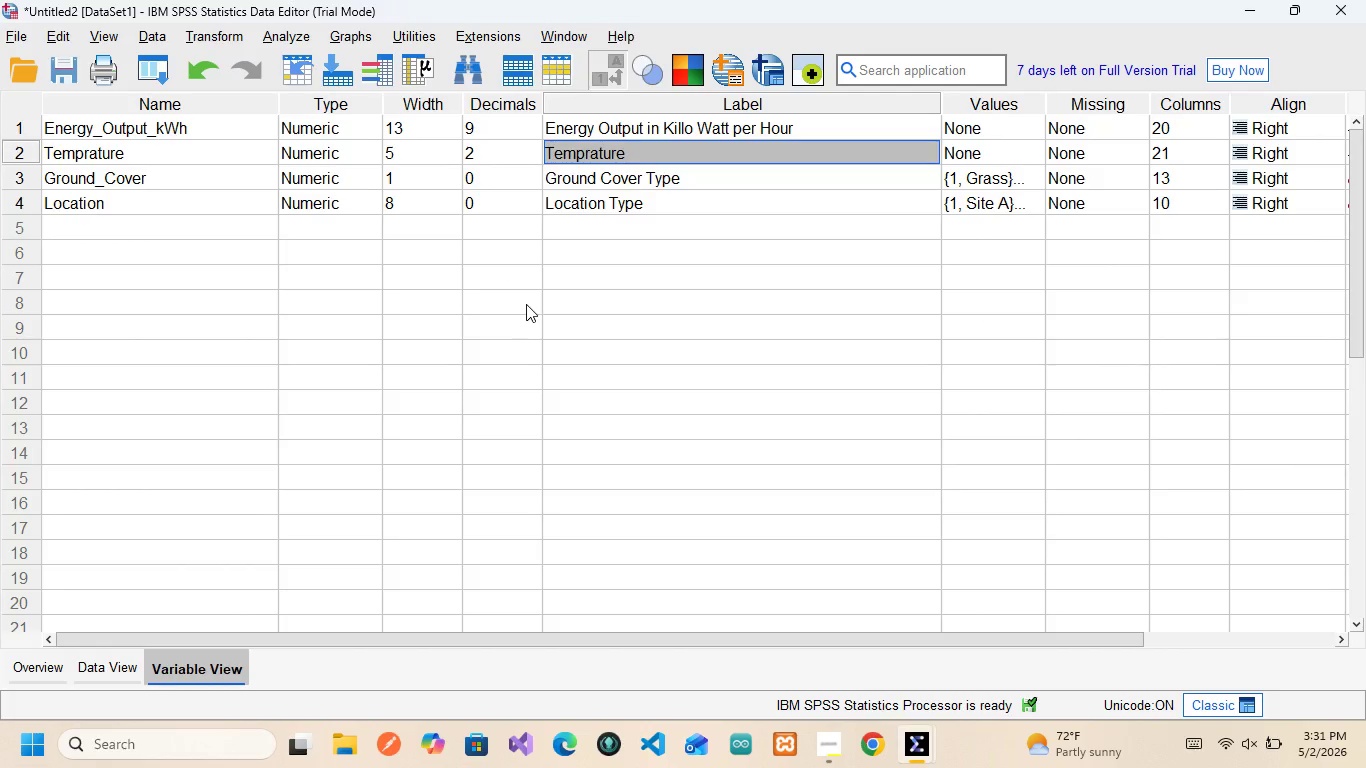 
left_click([526, 304])
 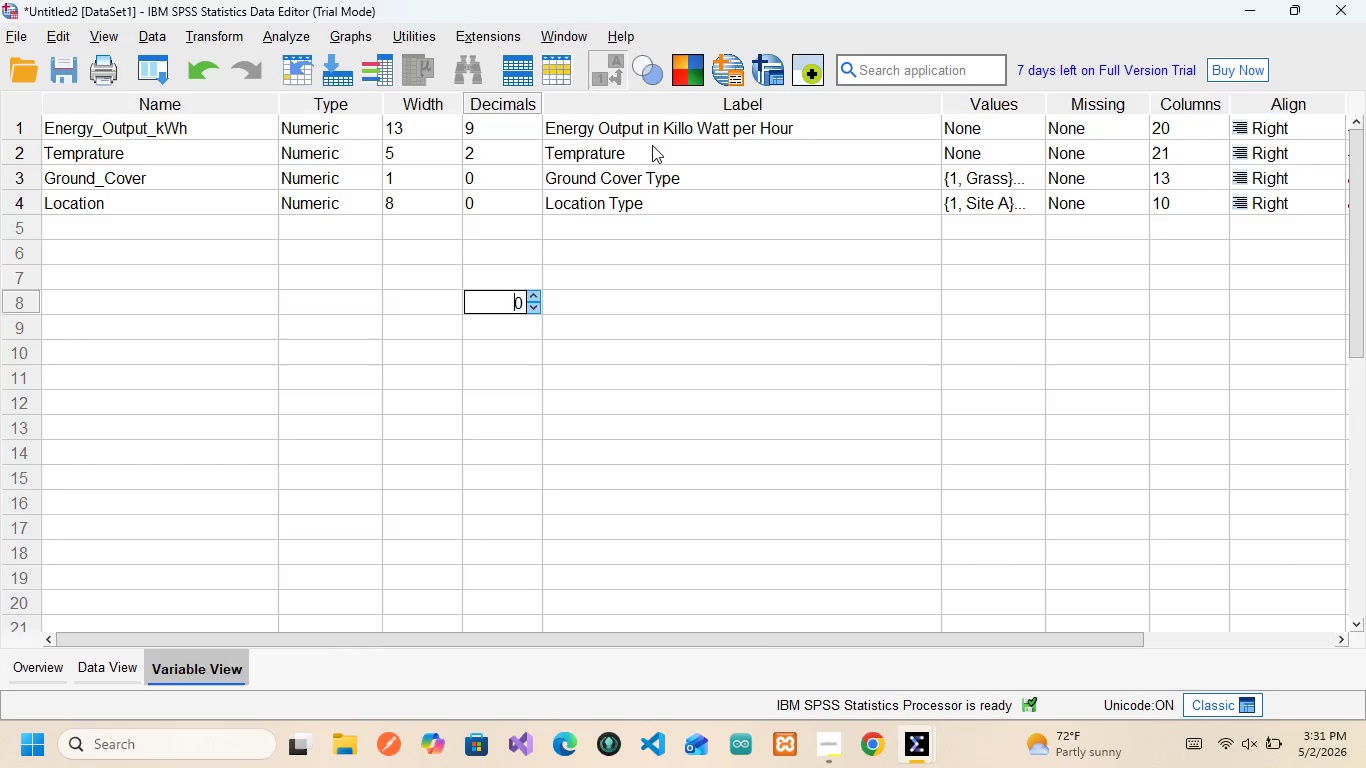 
left_click([652, 145])
 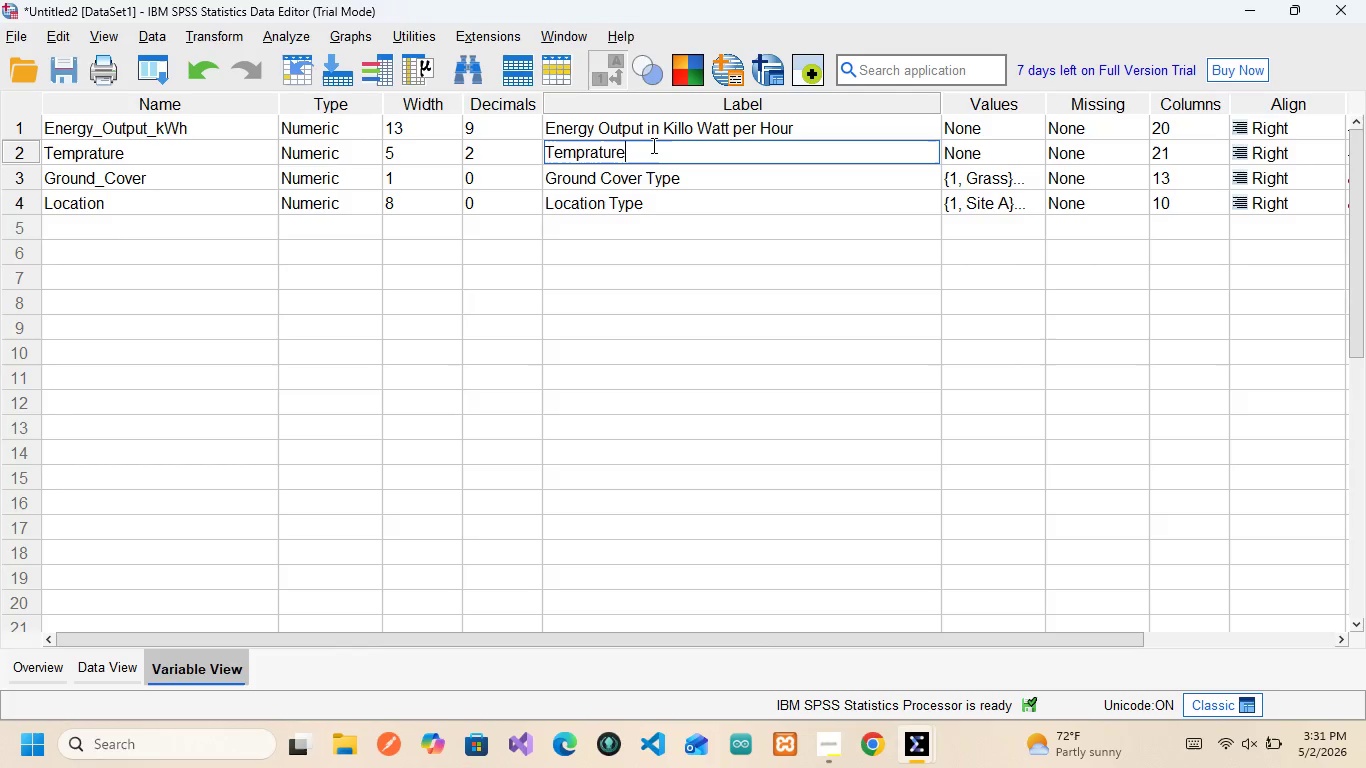 
key(Space)
 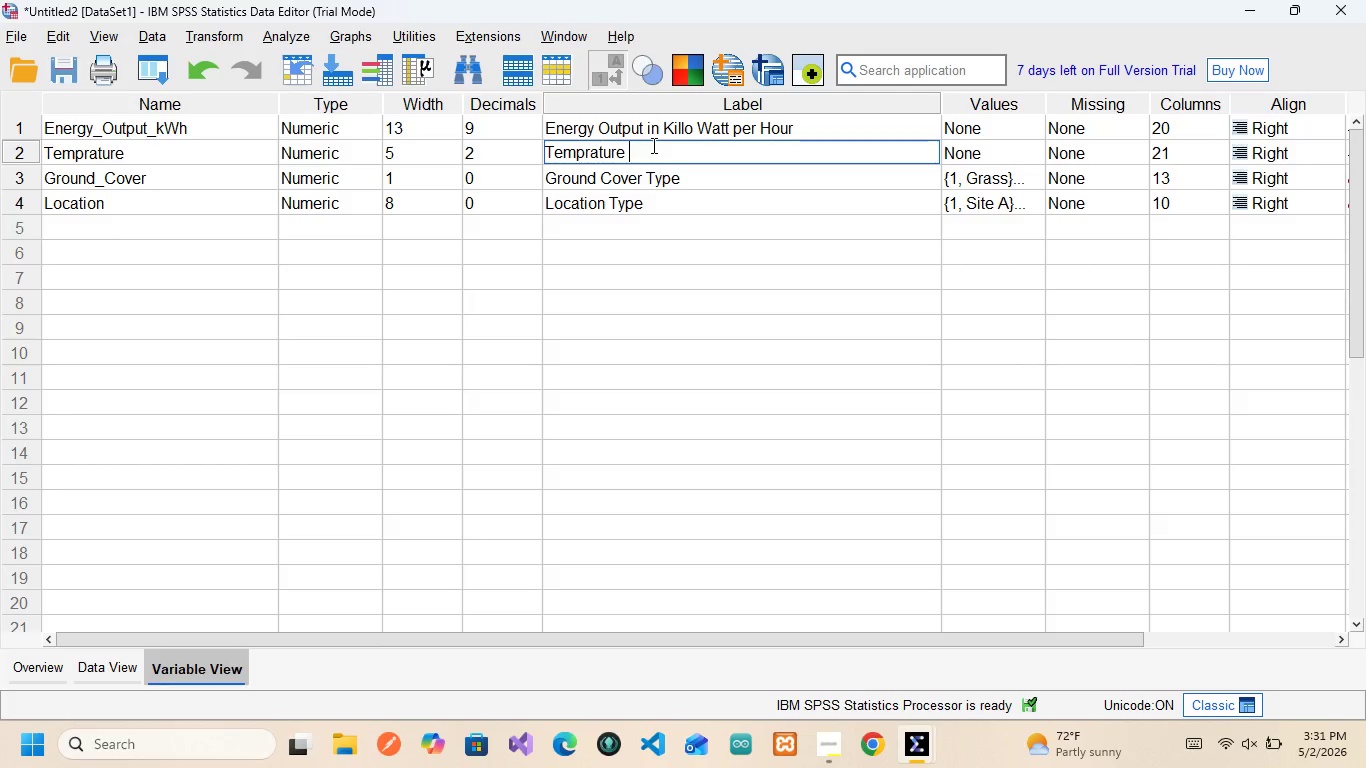 
wait(6.78)
 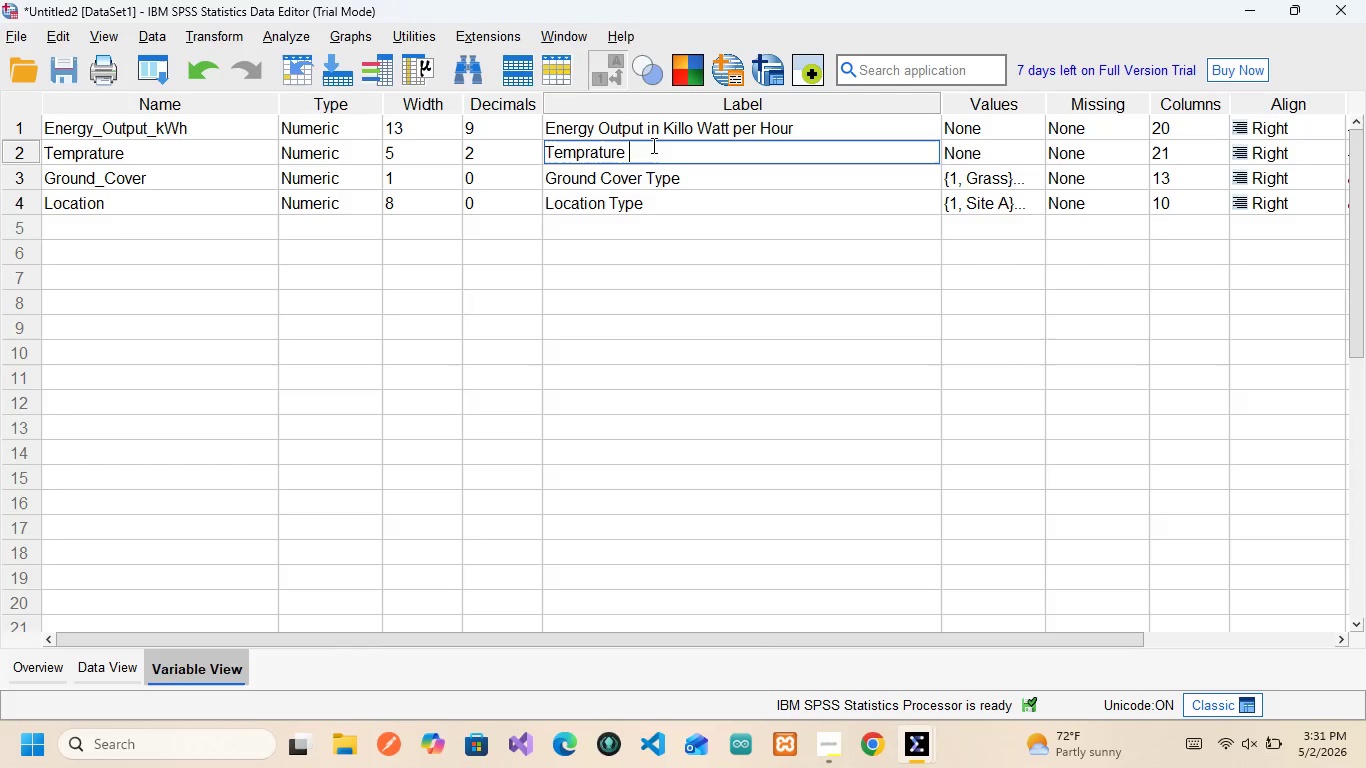 
type(of he Place)
 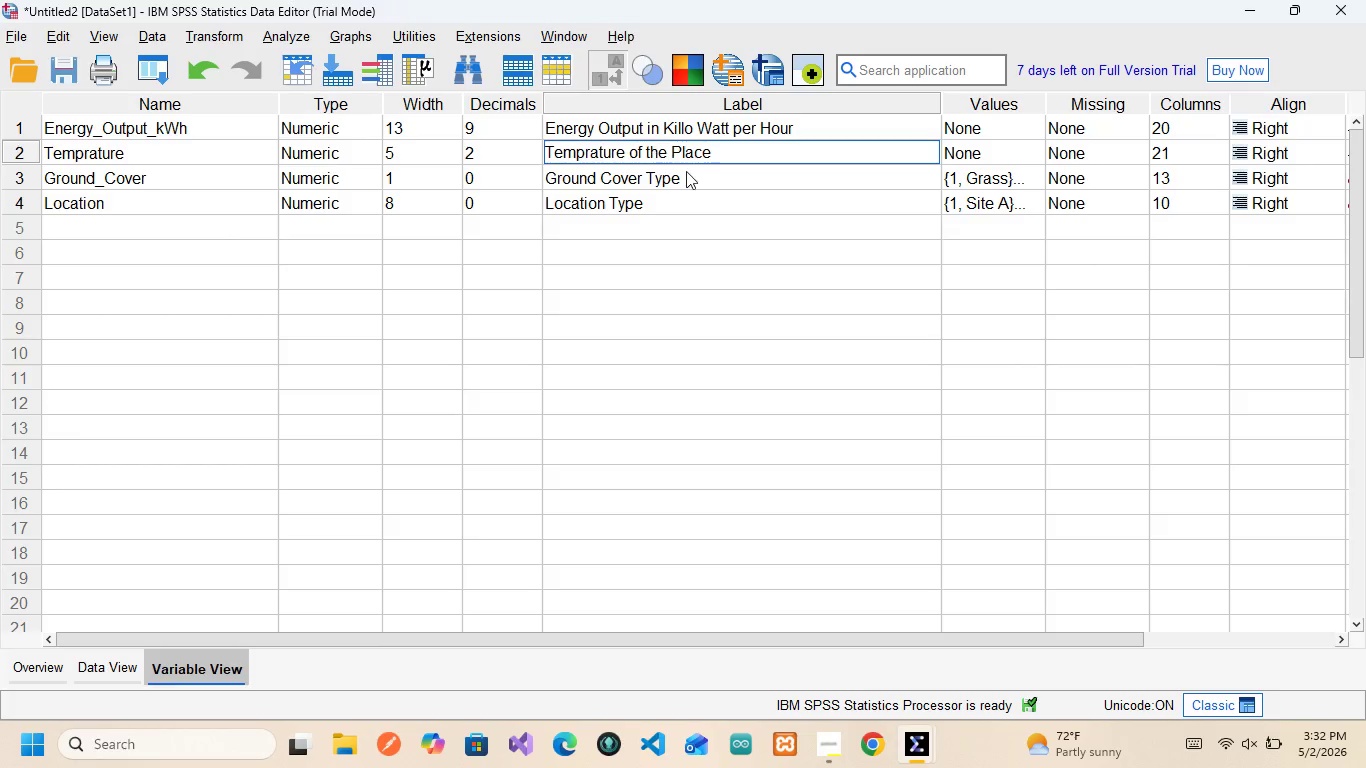 
hold_key(key=T, duration=0.36)
 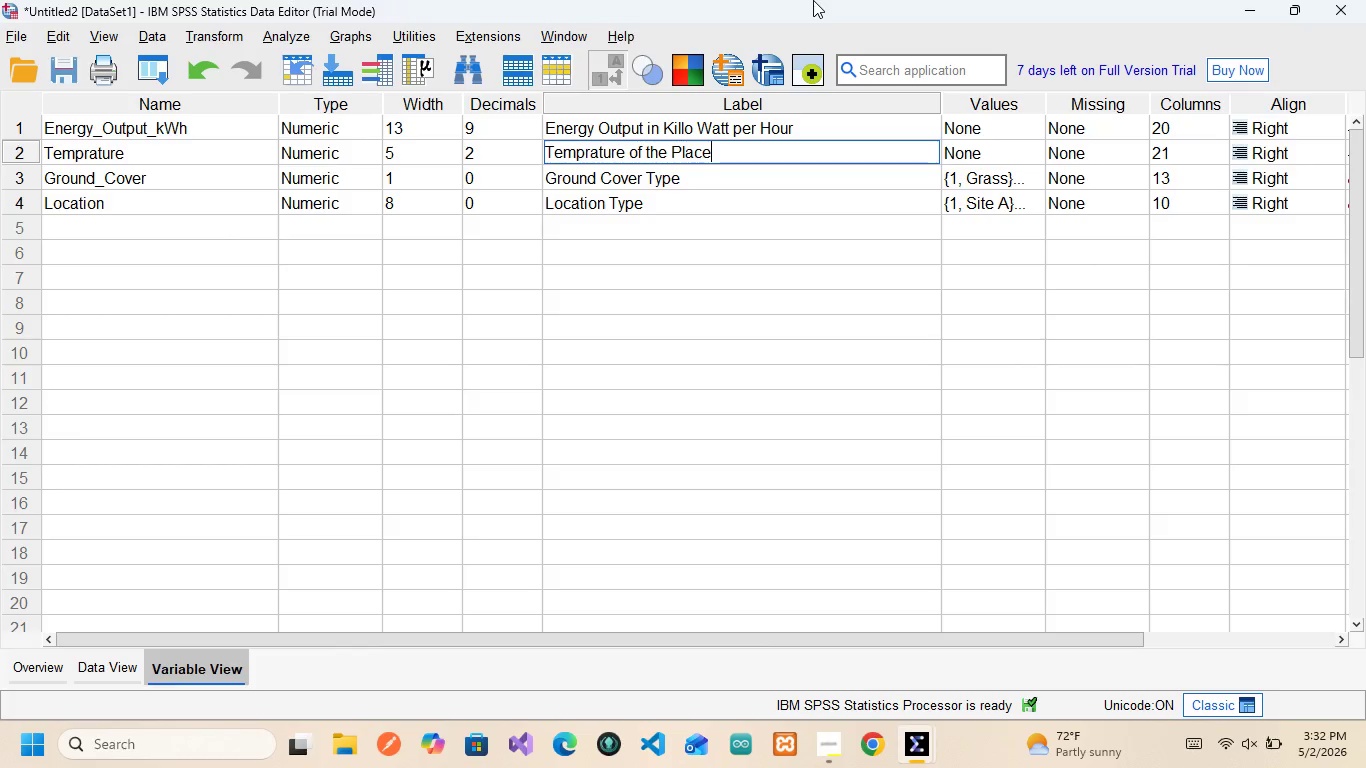 
wait(23.11)
 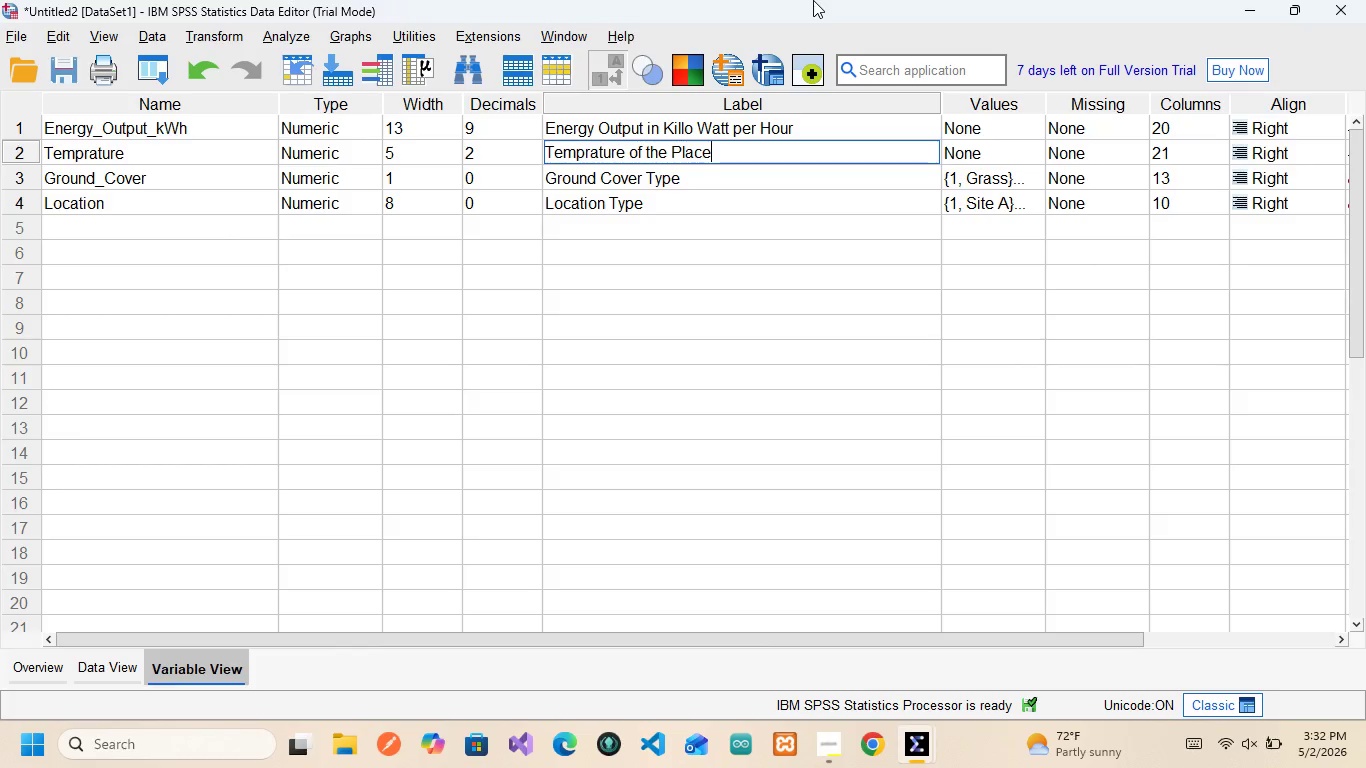 
left_click([287, 35])
 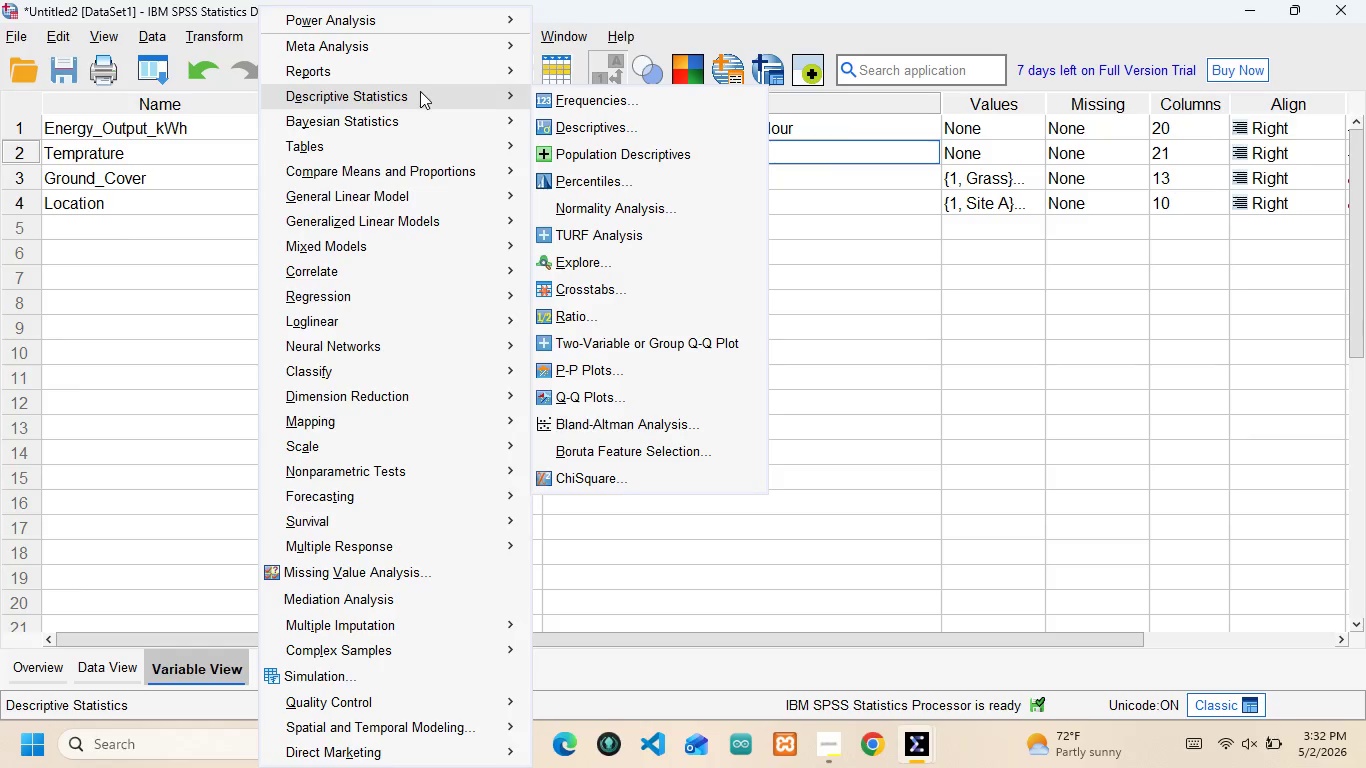 
wait(8.23)
 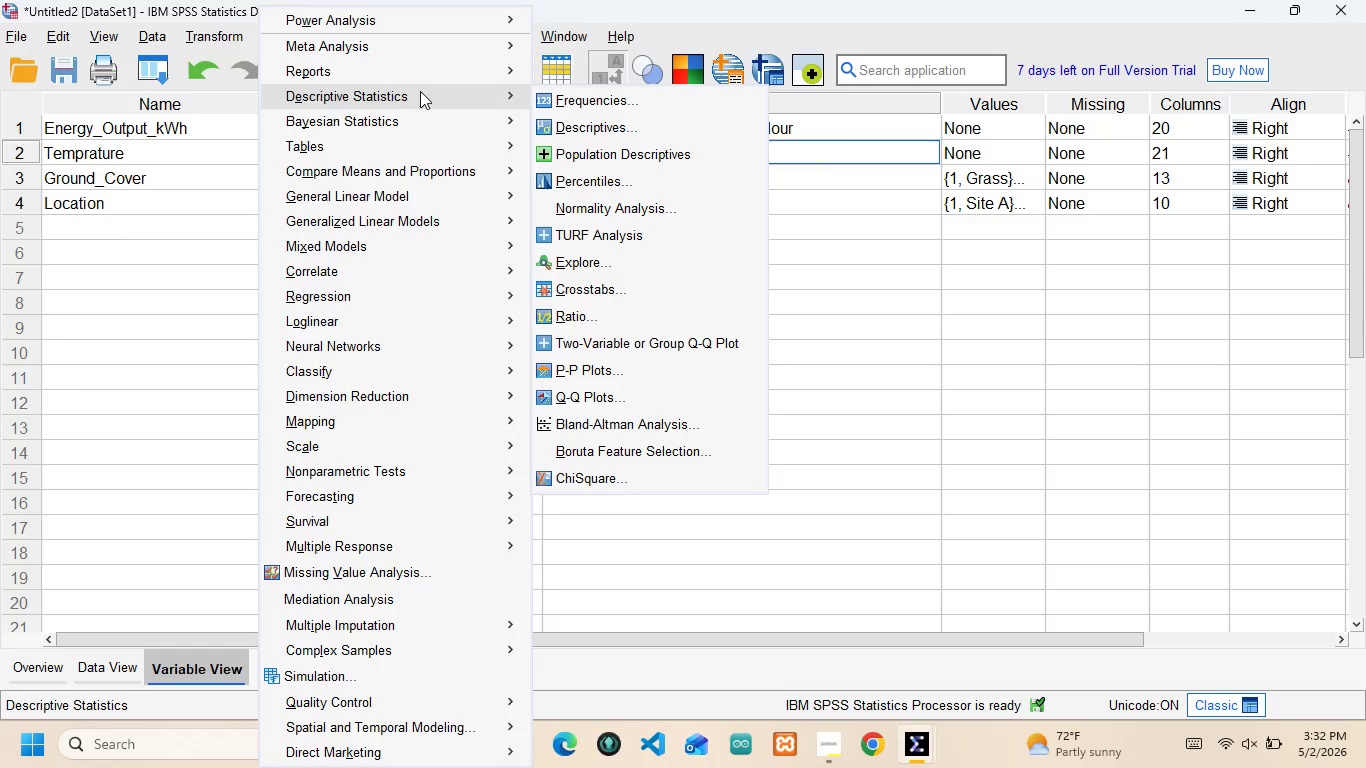 
left_click([588, 260])
 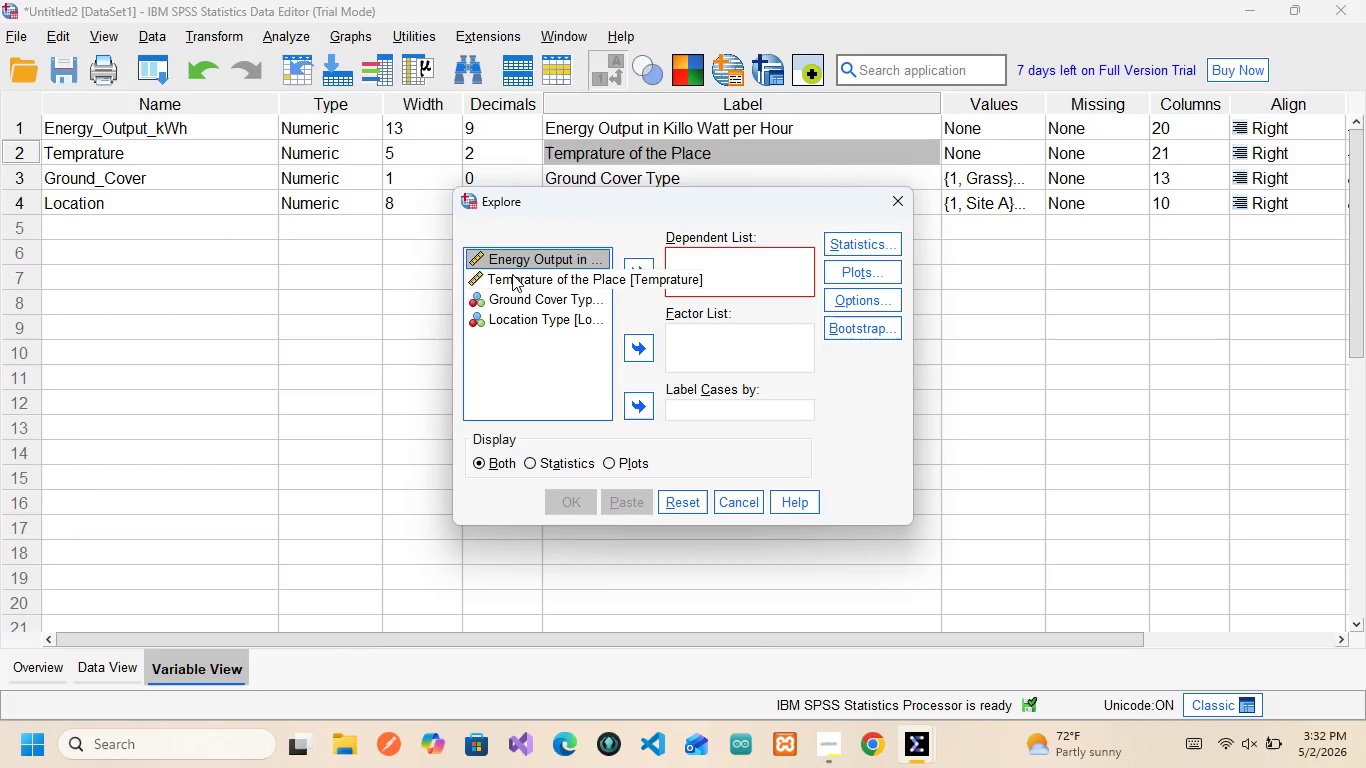 
wait(11.72)
 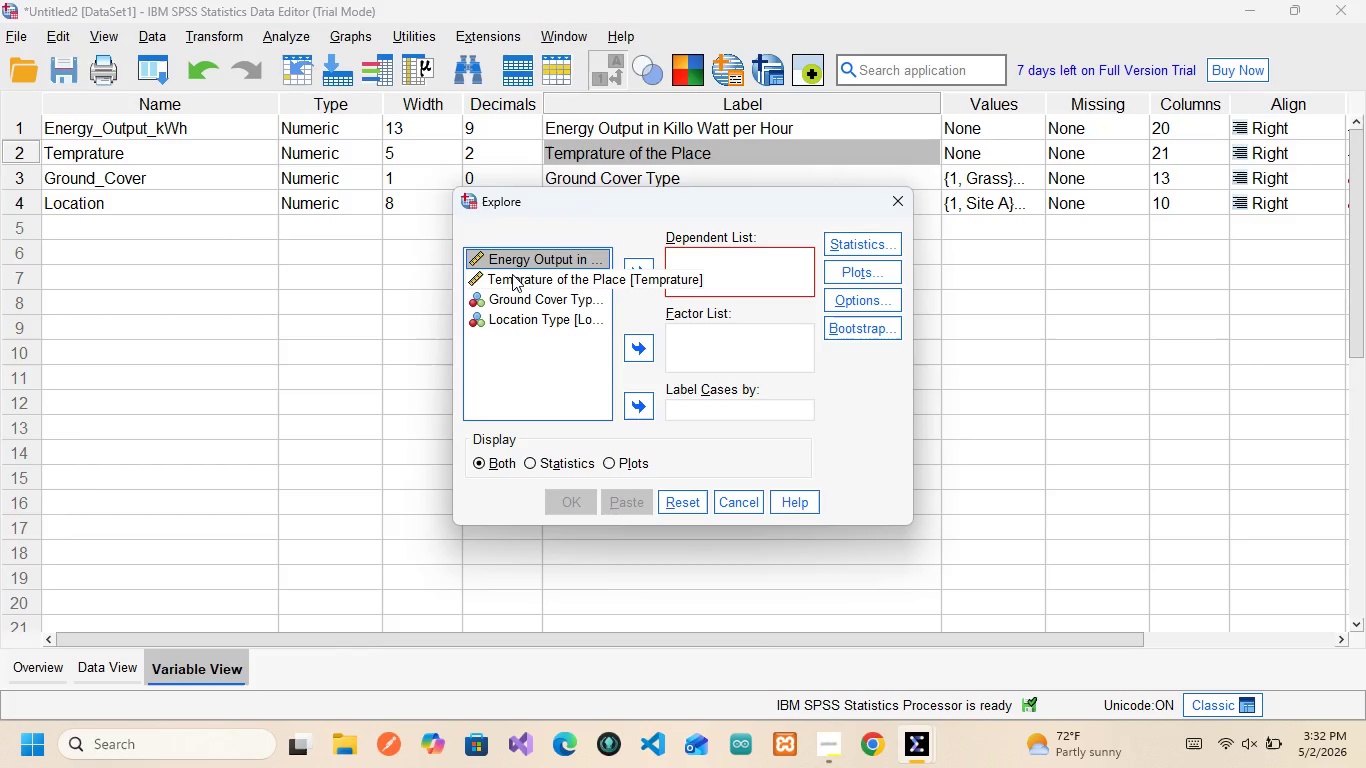 
left_click([521, 252])
 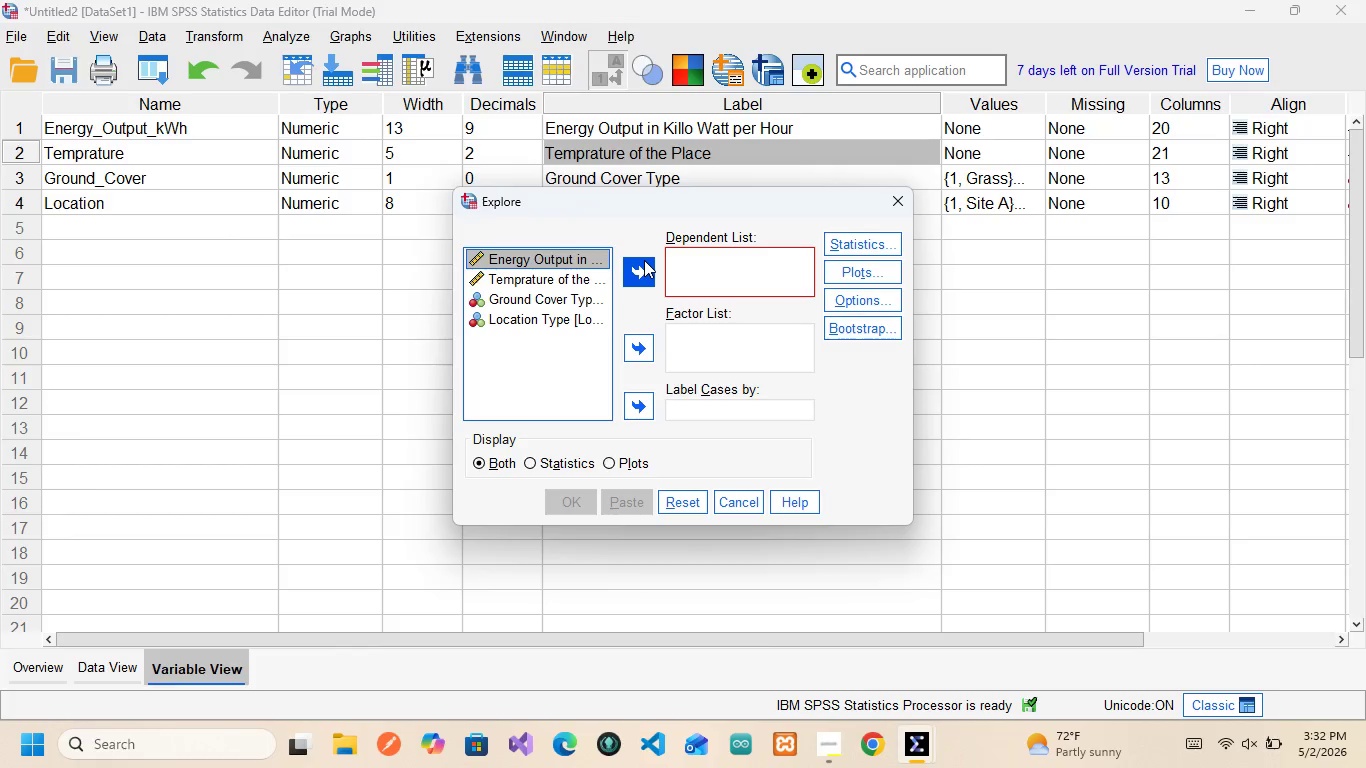 
left_click([644, 260])
 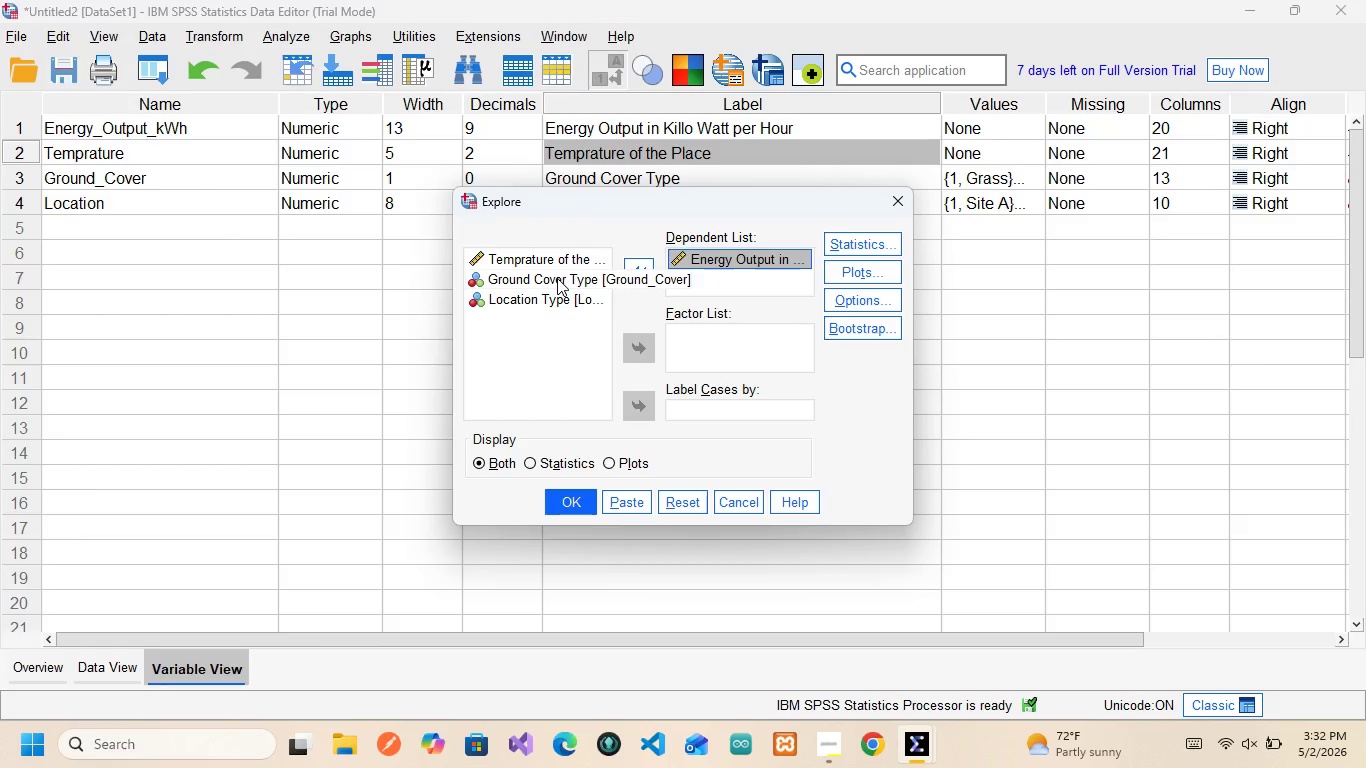 
wait(6.31)
 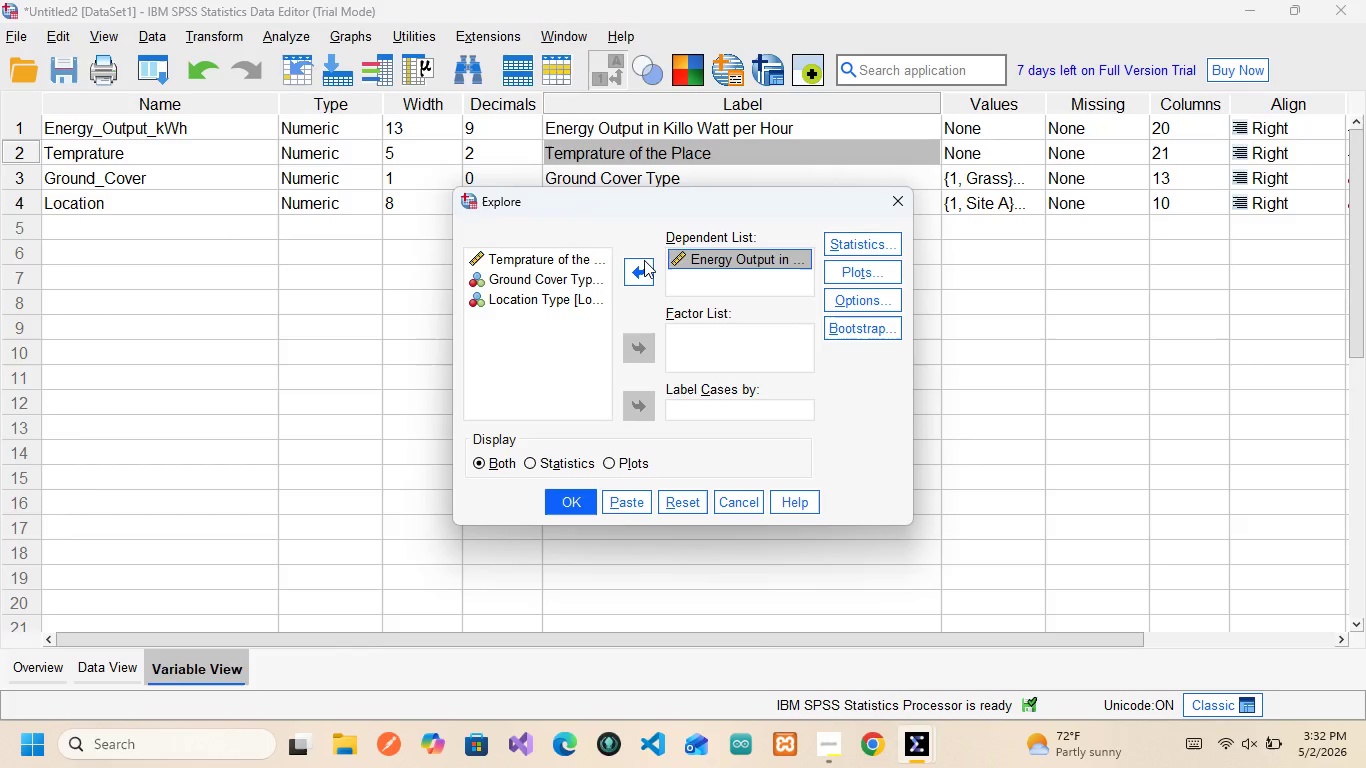 
left_click([556, 280])
 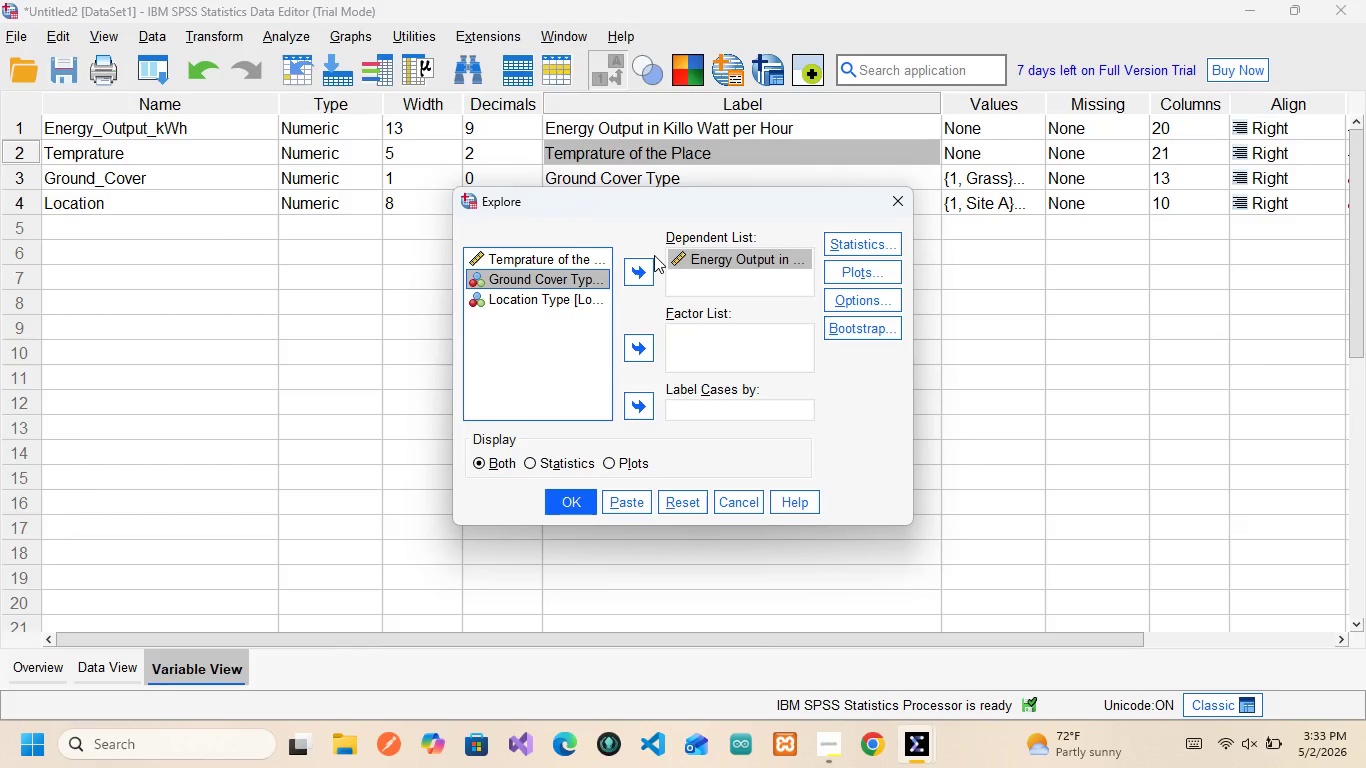 
wait(13.2)
 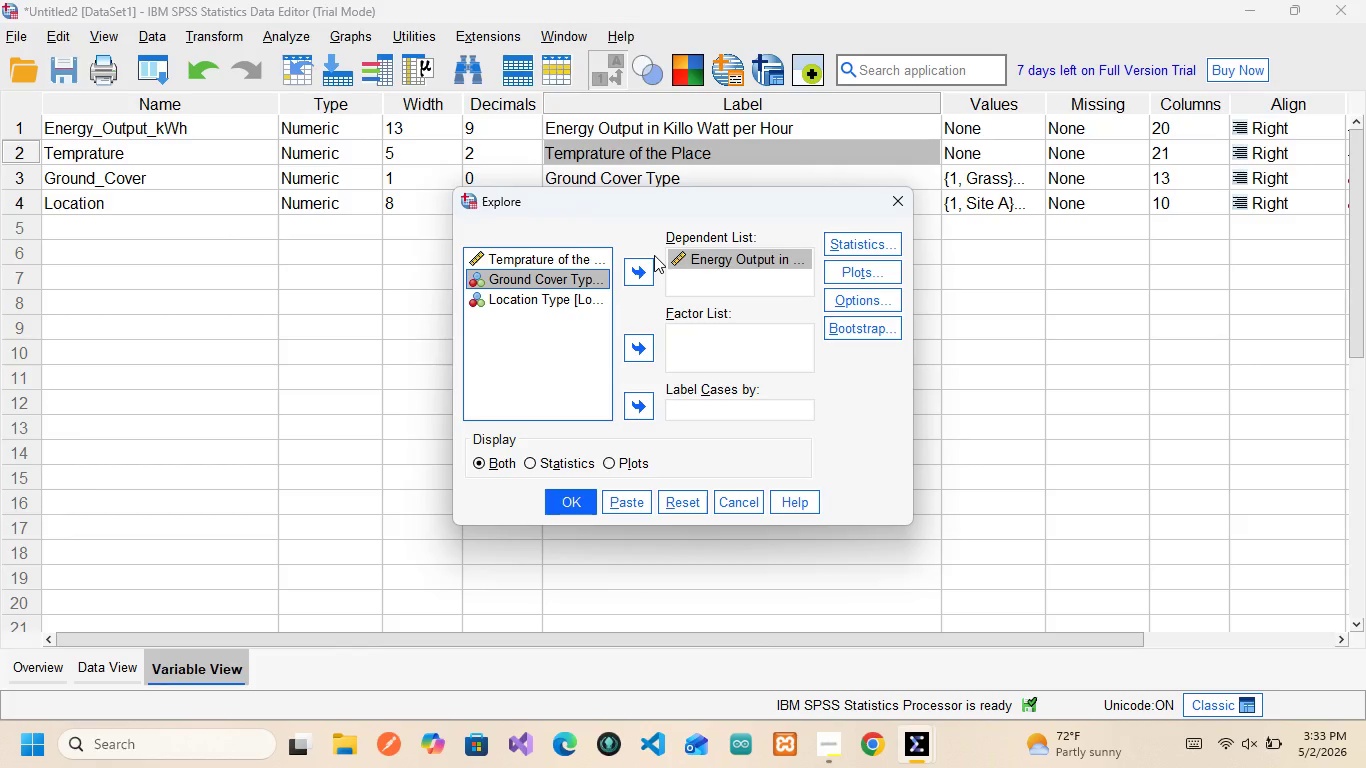 
left_click([650, 344])
 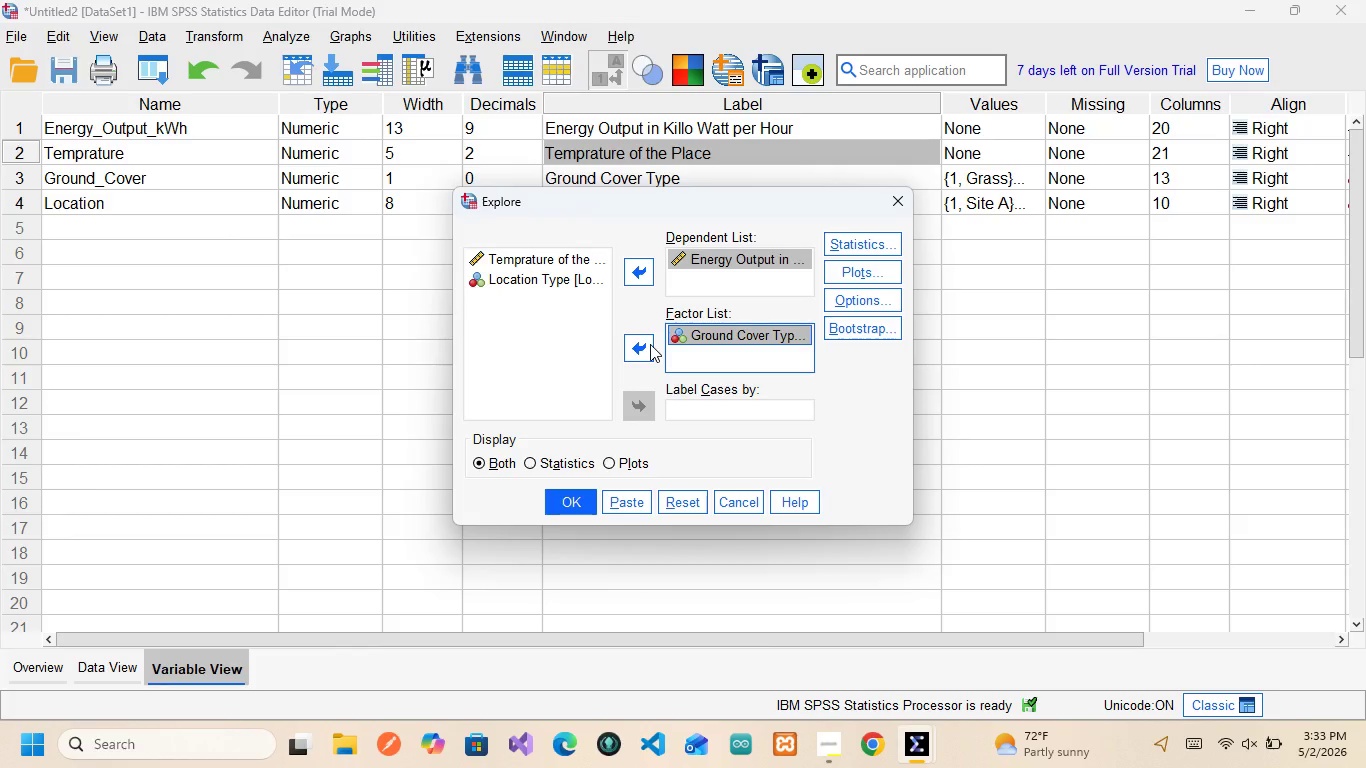 
wait(5.3)
 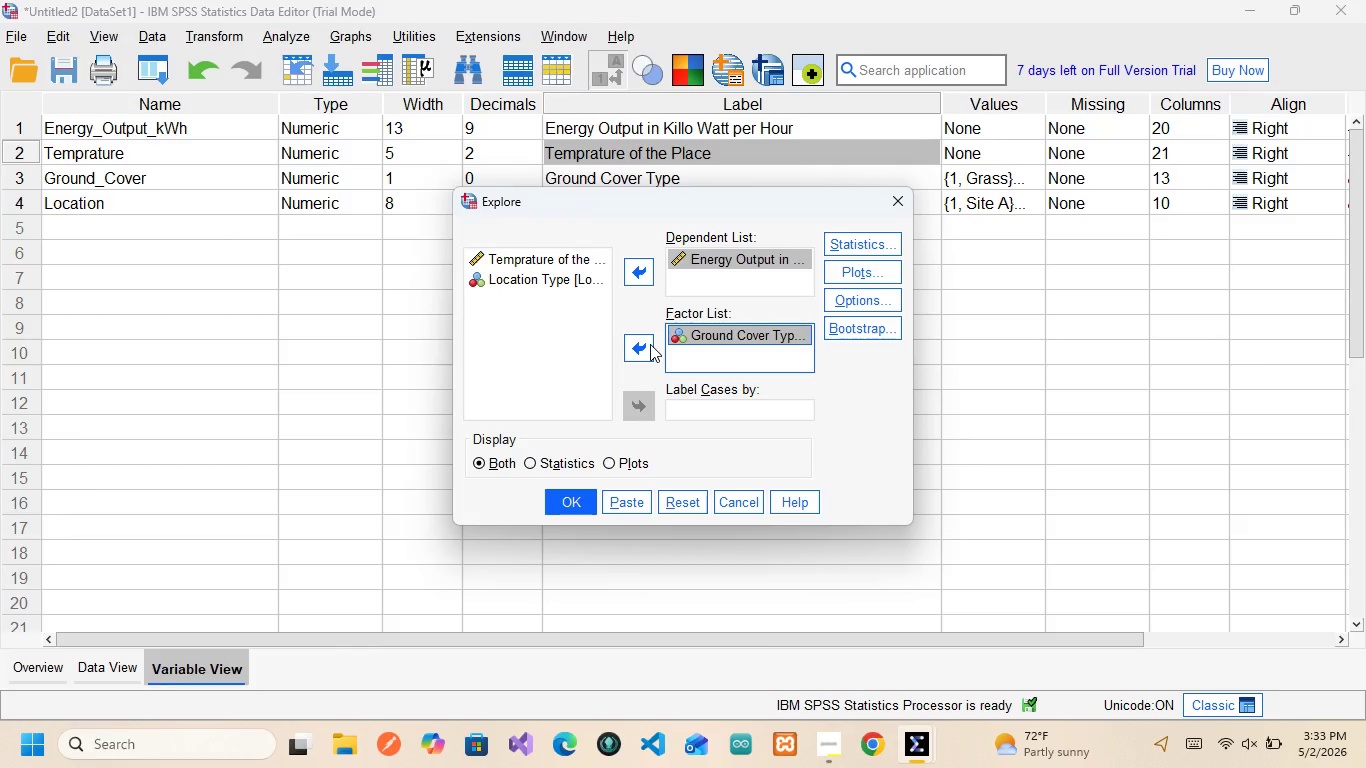 
left_click([650, 344])
 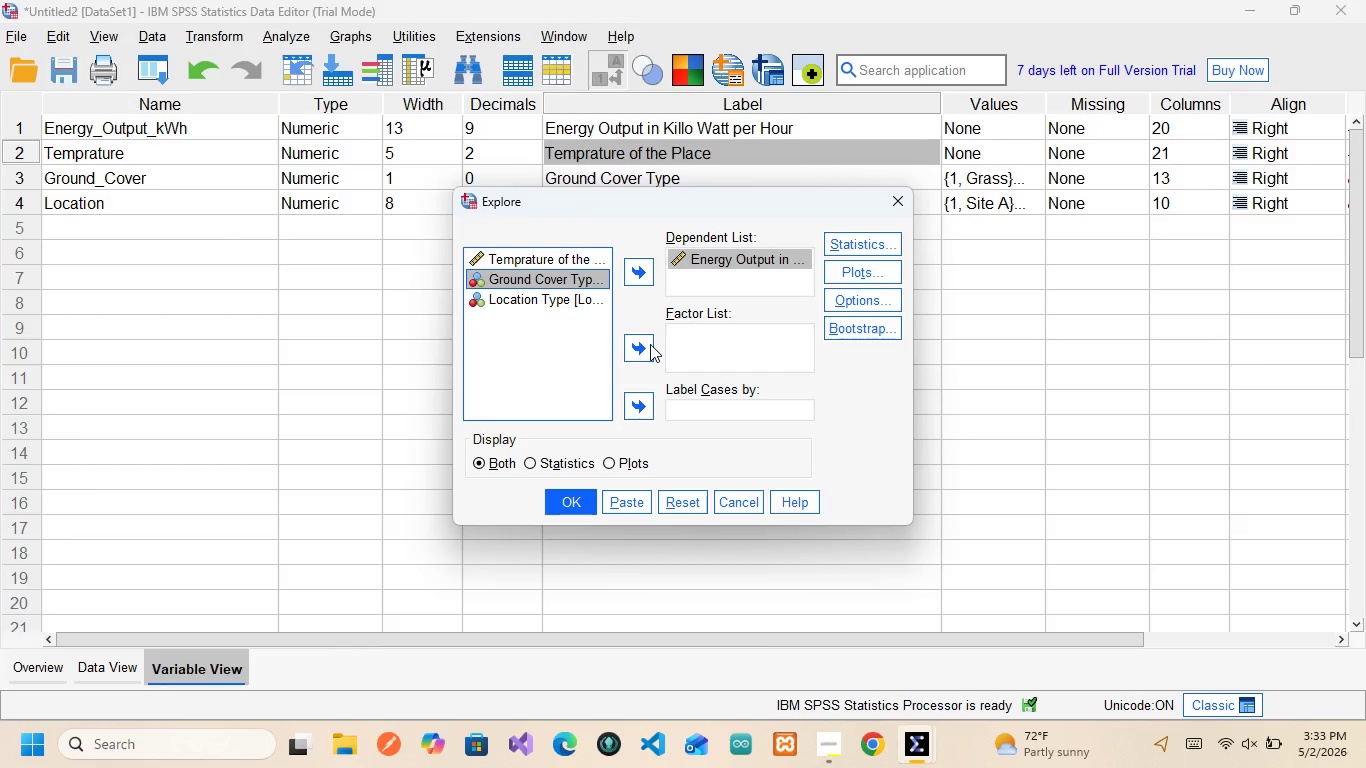 
wait(5.66)
 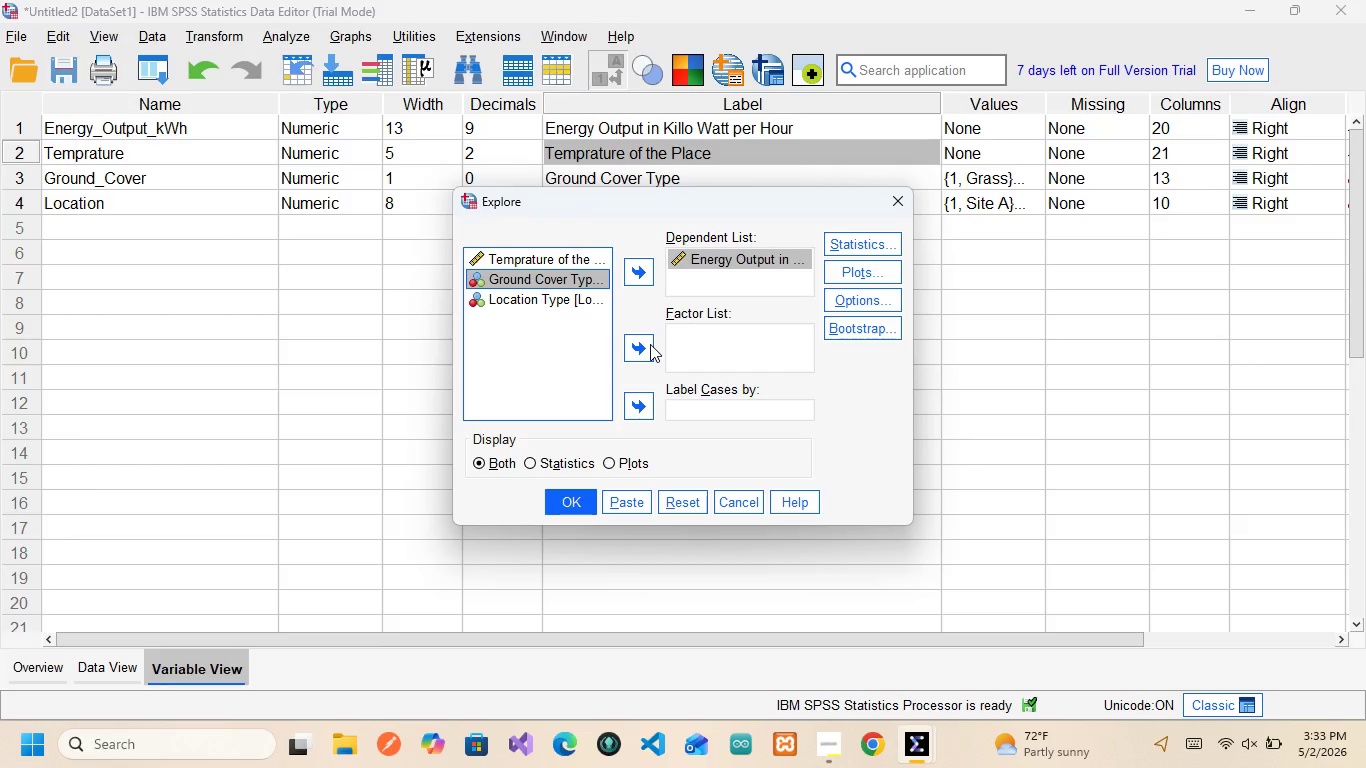 
left_click([634, 345])
 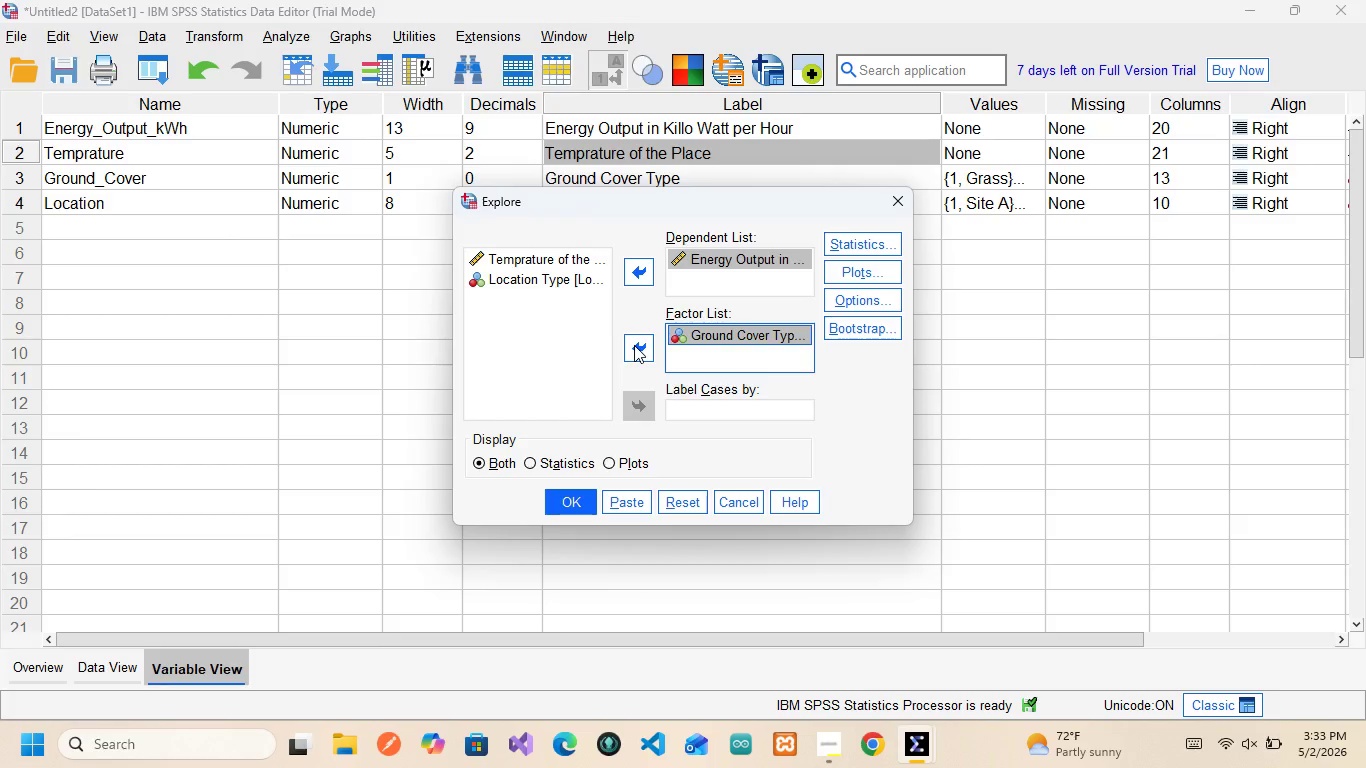 
wait(10.56)
 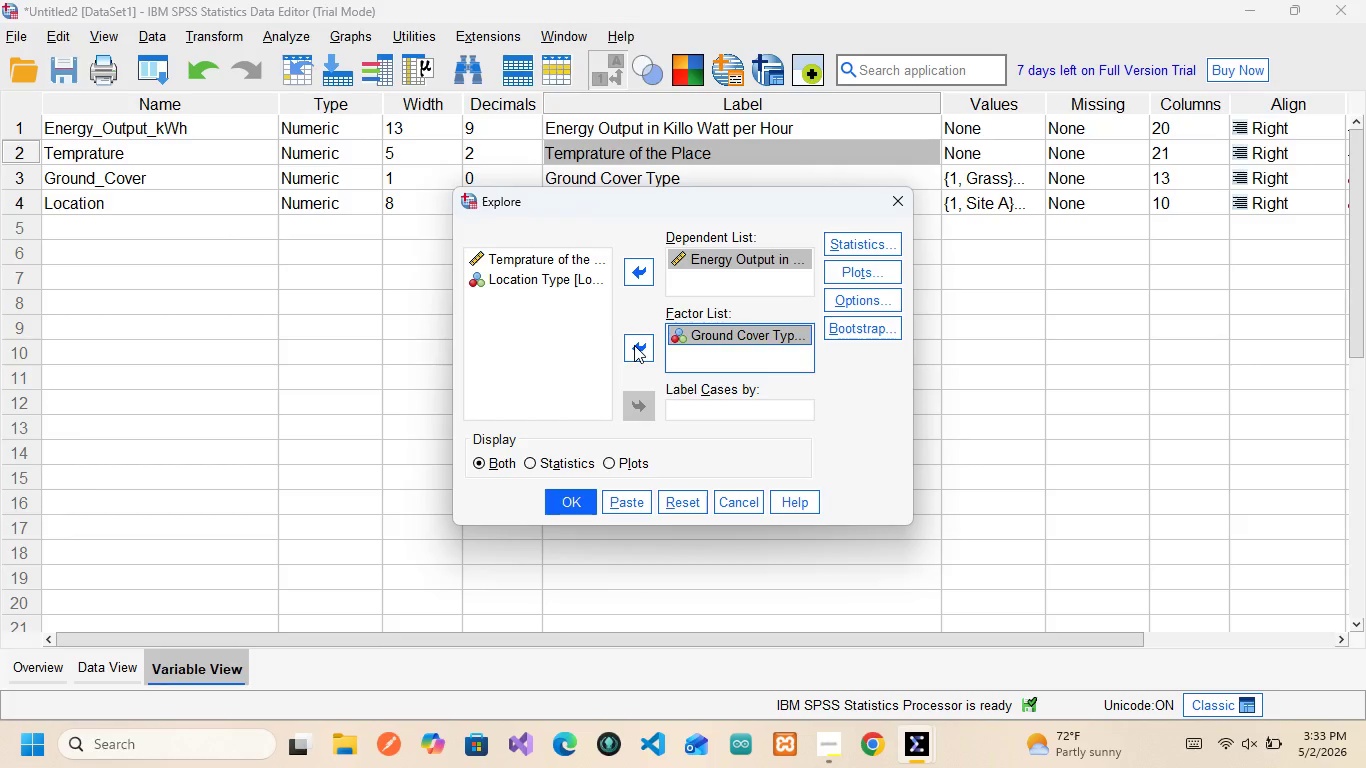 
left_click([832, 267])
 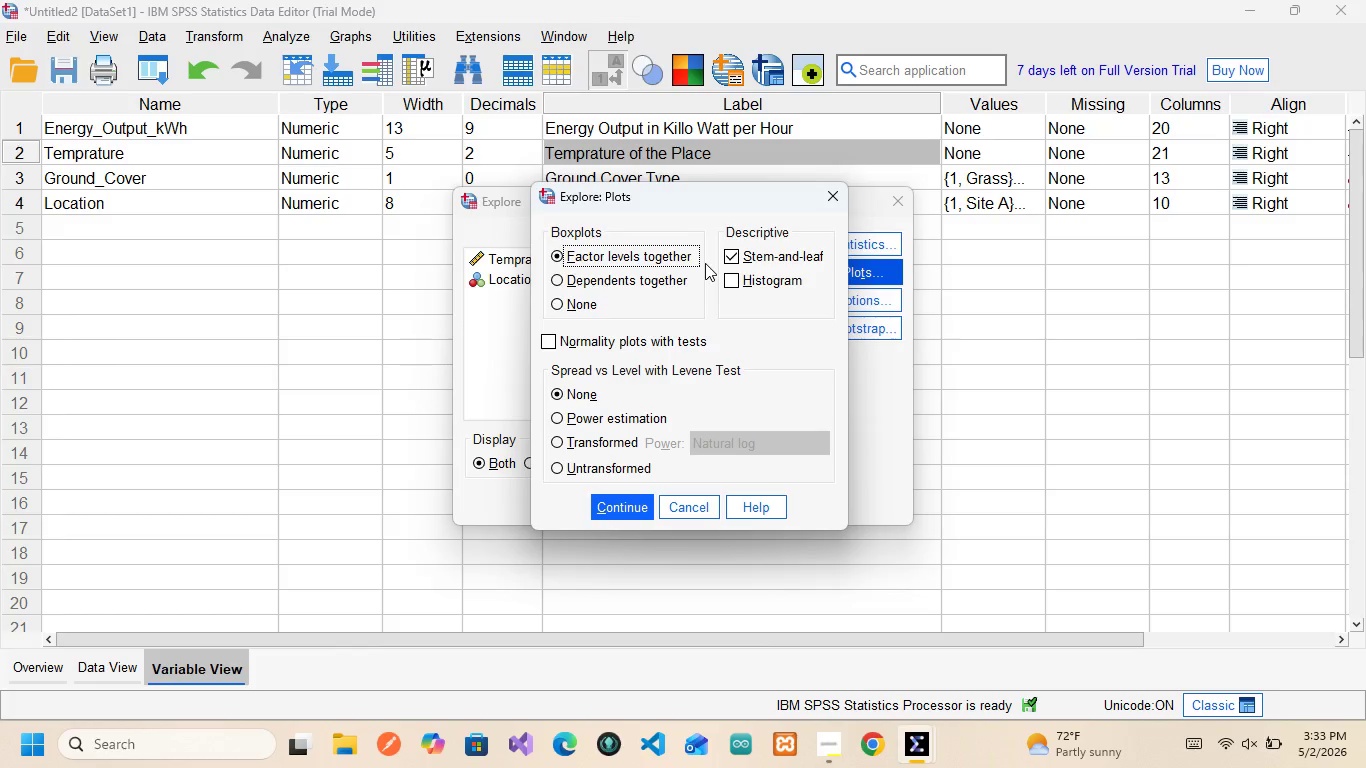 
wait(9.19)
 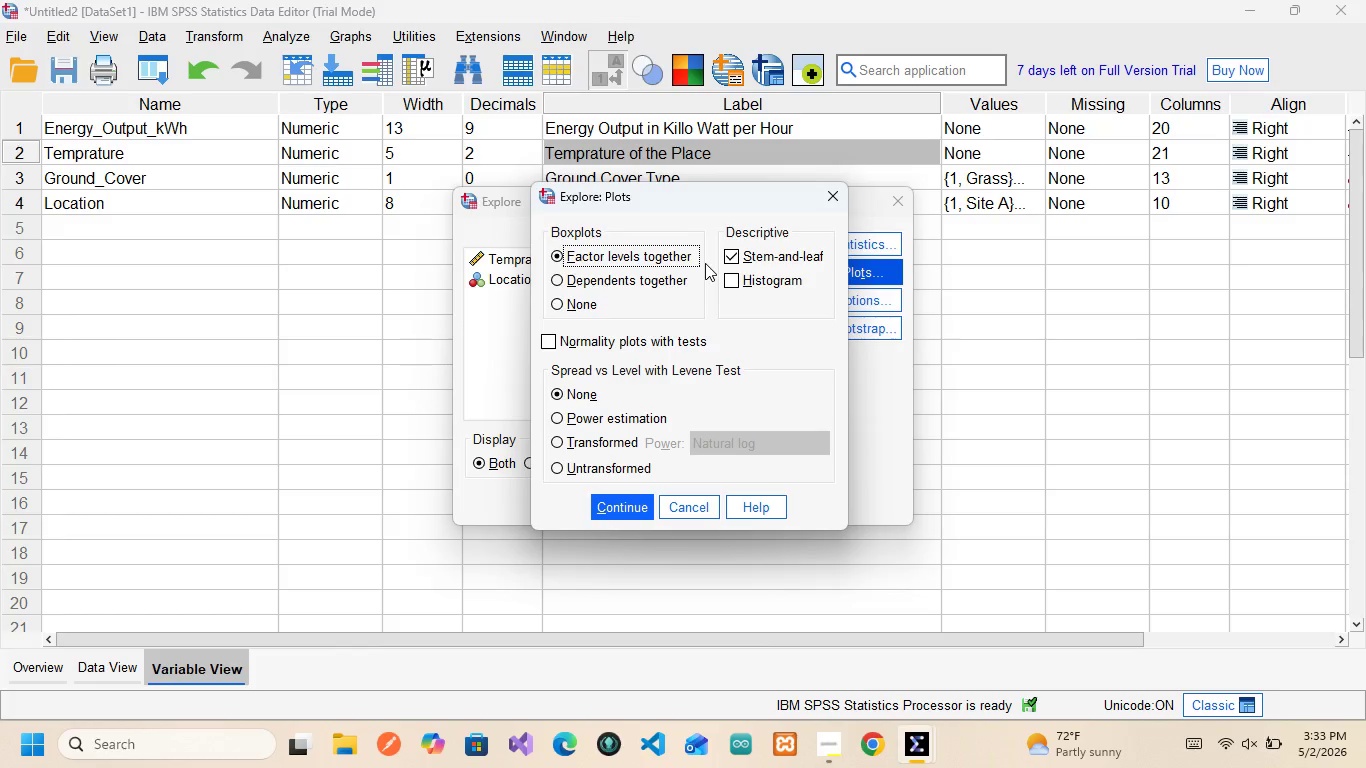 
left_click([730, 275])
 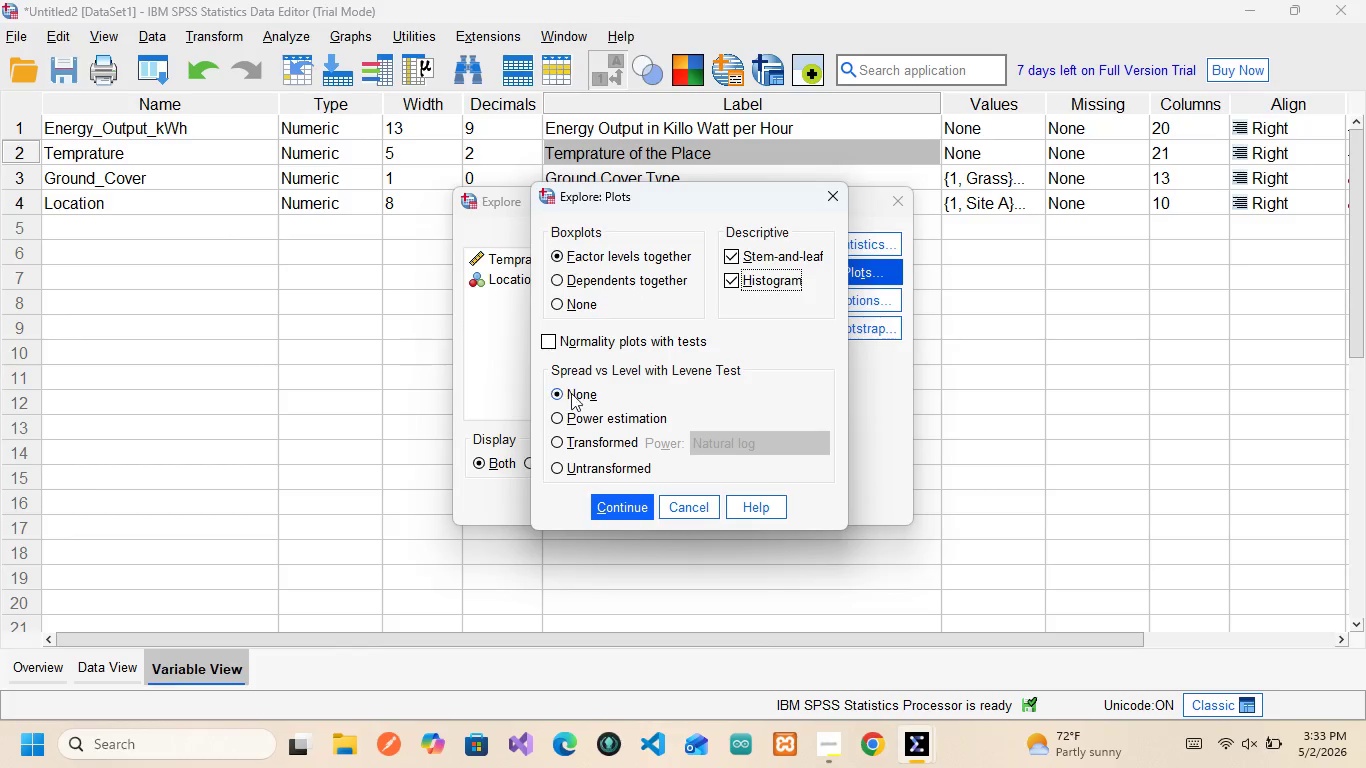 
wait(6.25)
 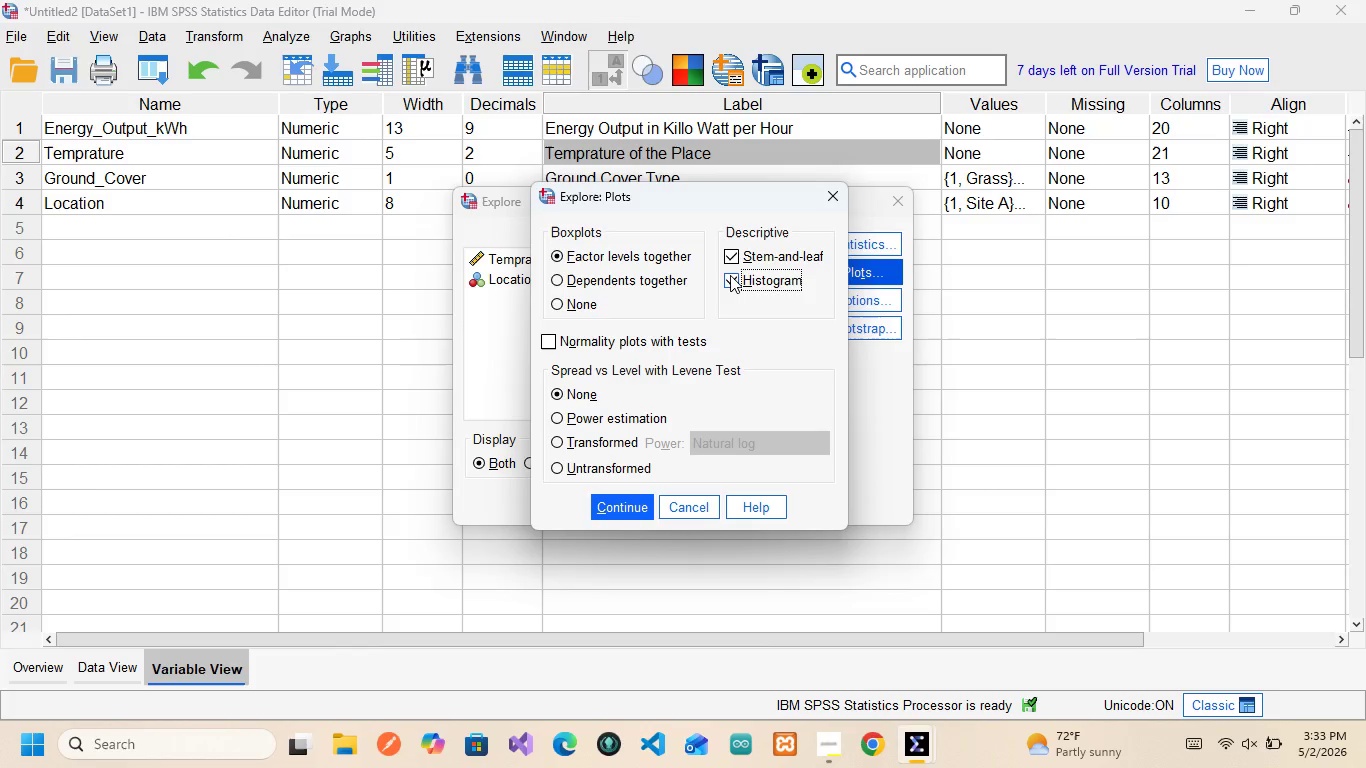 
left_click([548, 342])
 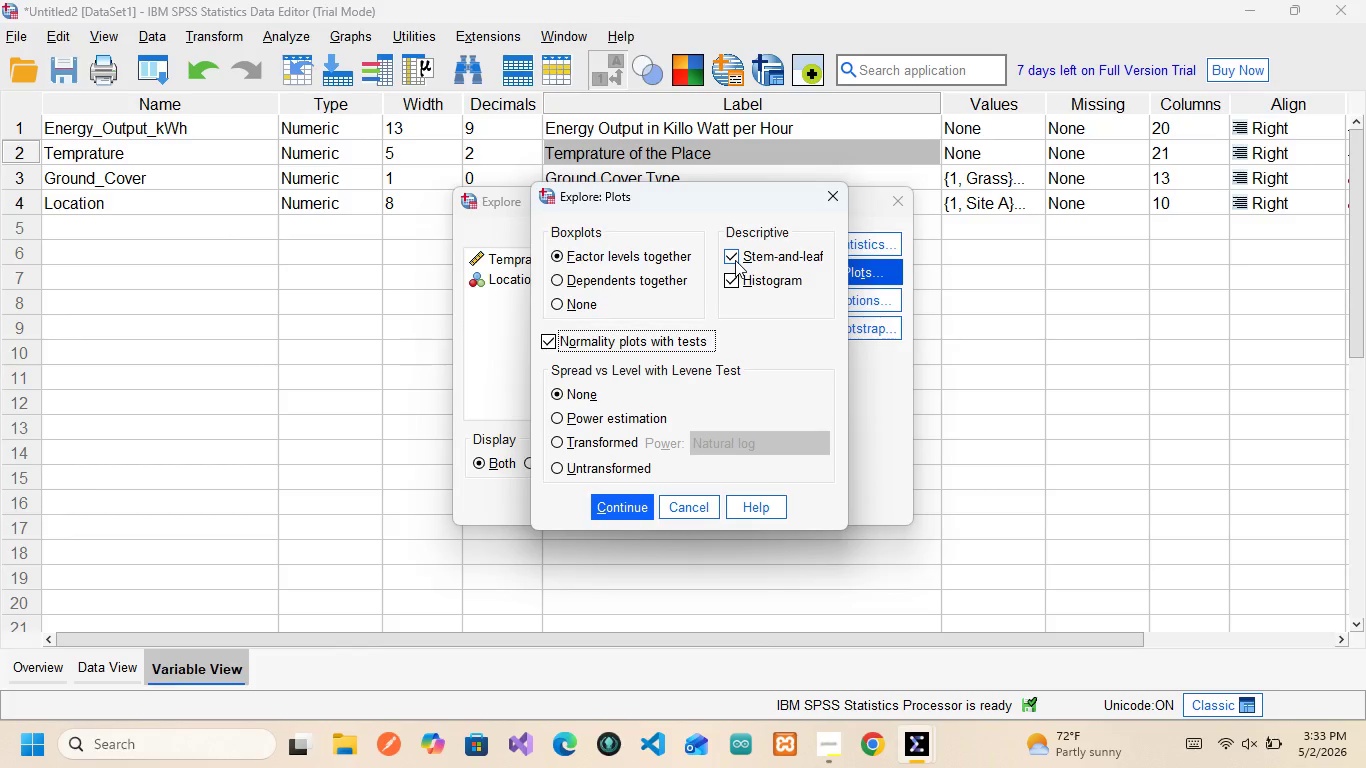 
wait(16.64)
 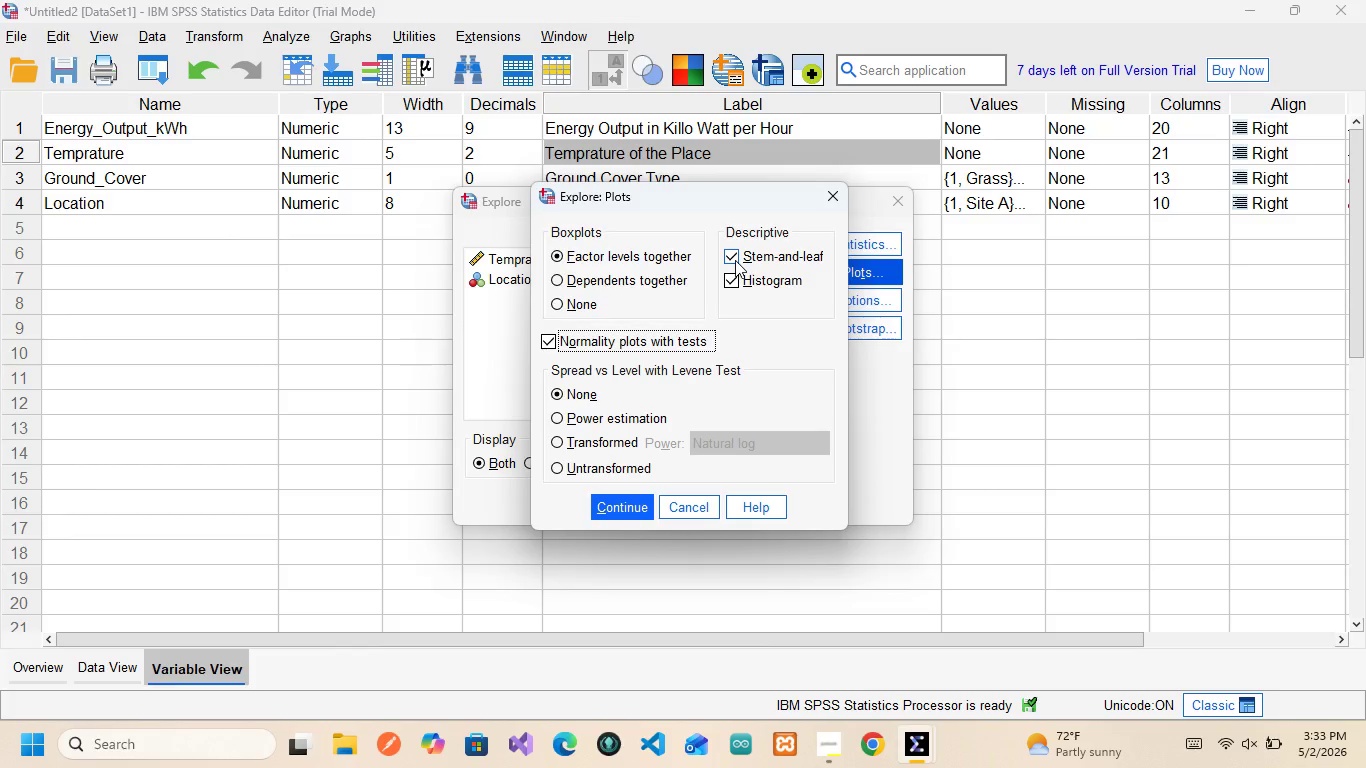 
left_click([633, 512])
 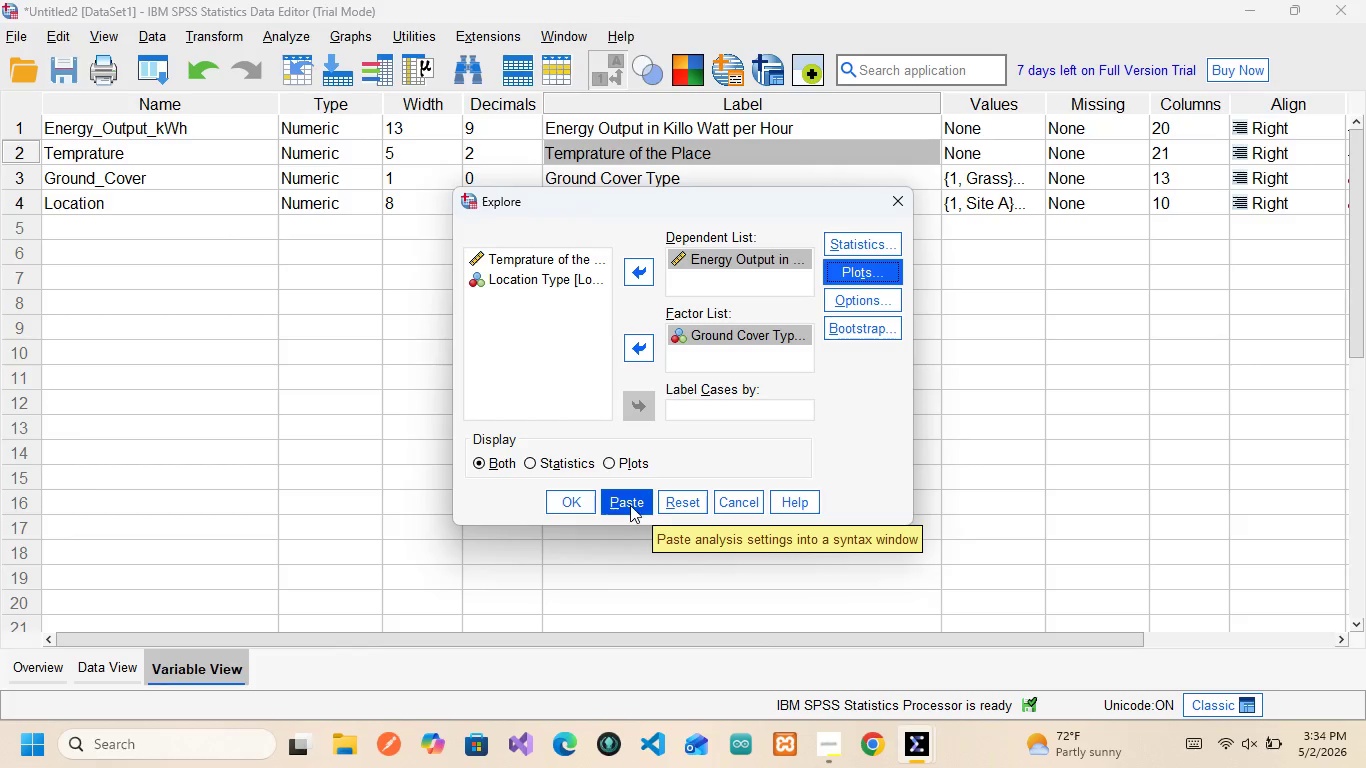 
left_click([630, 505])
 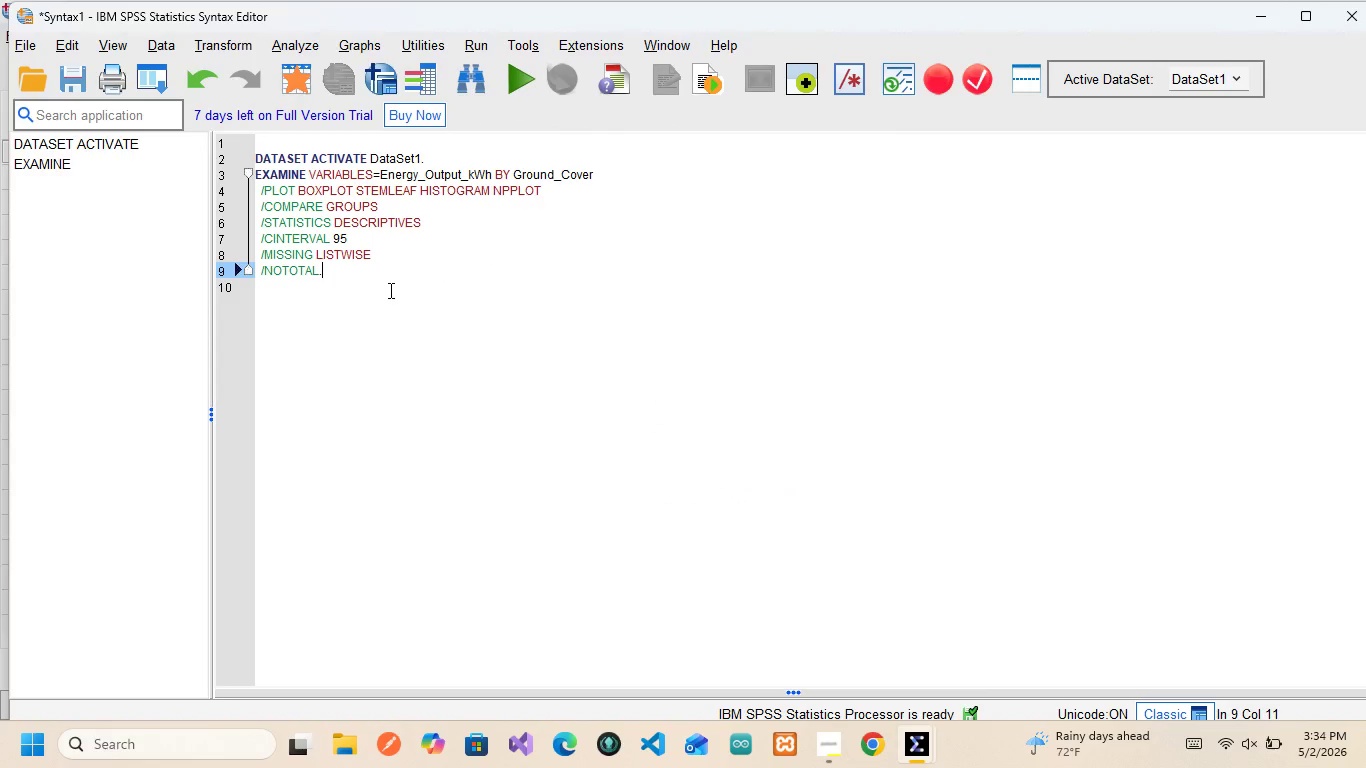 
left_click_drag(start_coordinate=[344, 276], to_coordinate=[251, 157])
 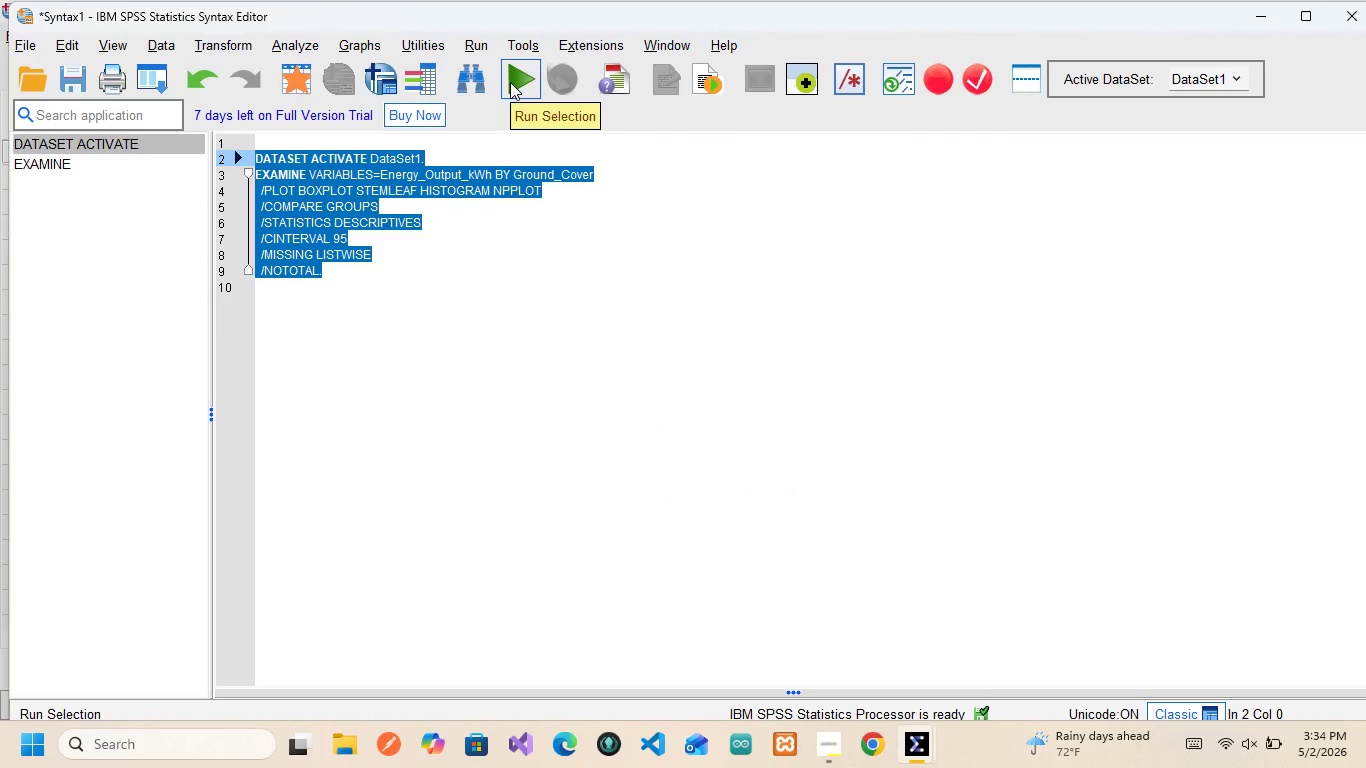 
left_click([510, 82])
 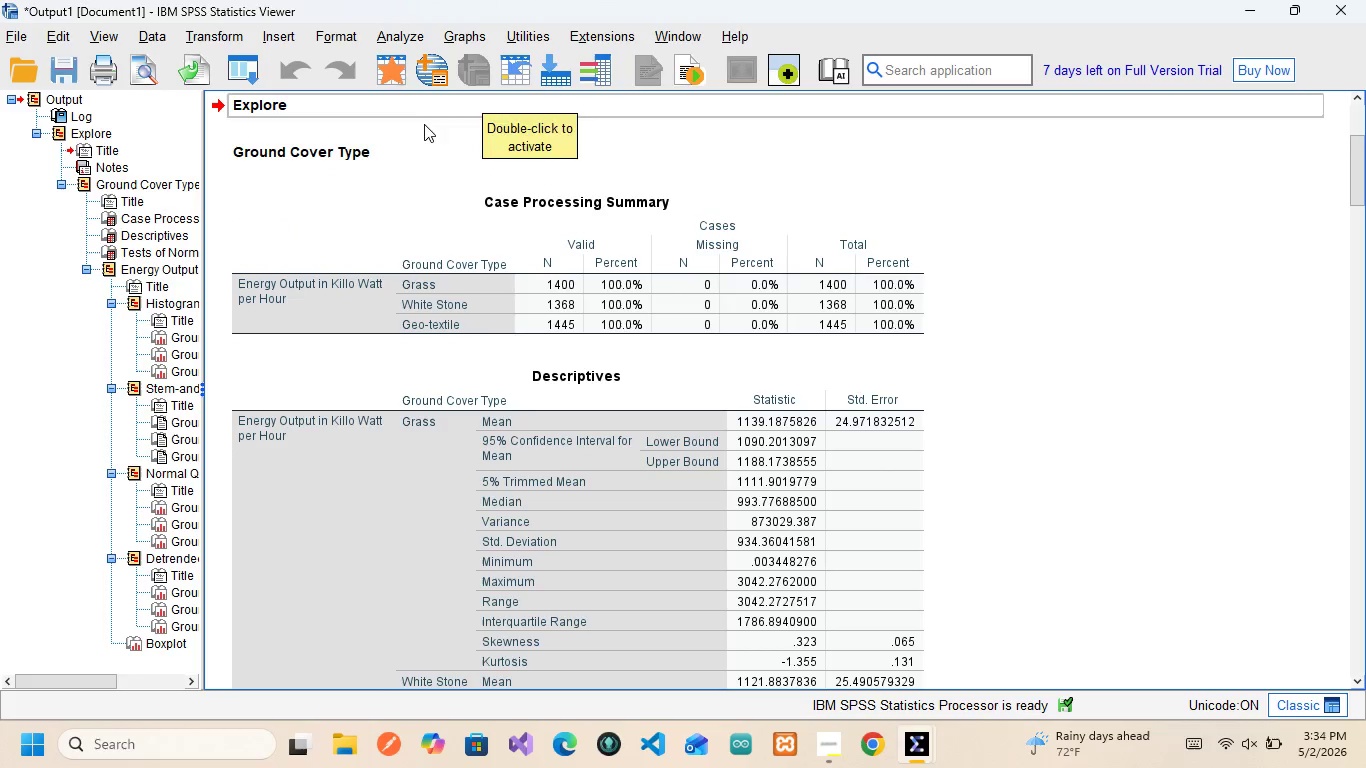 
scroll: coordinate [416, 272], scroll_direction: up, amount: 2.0
 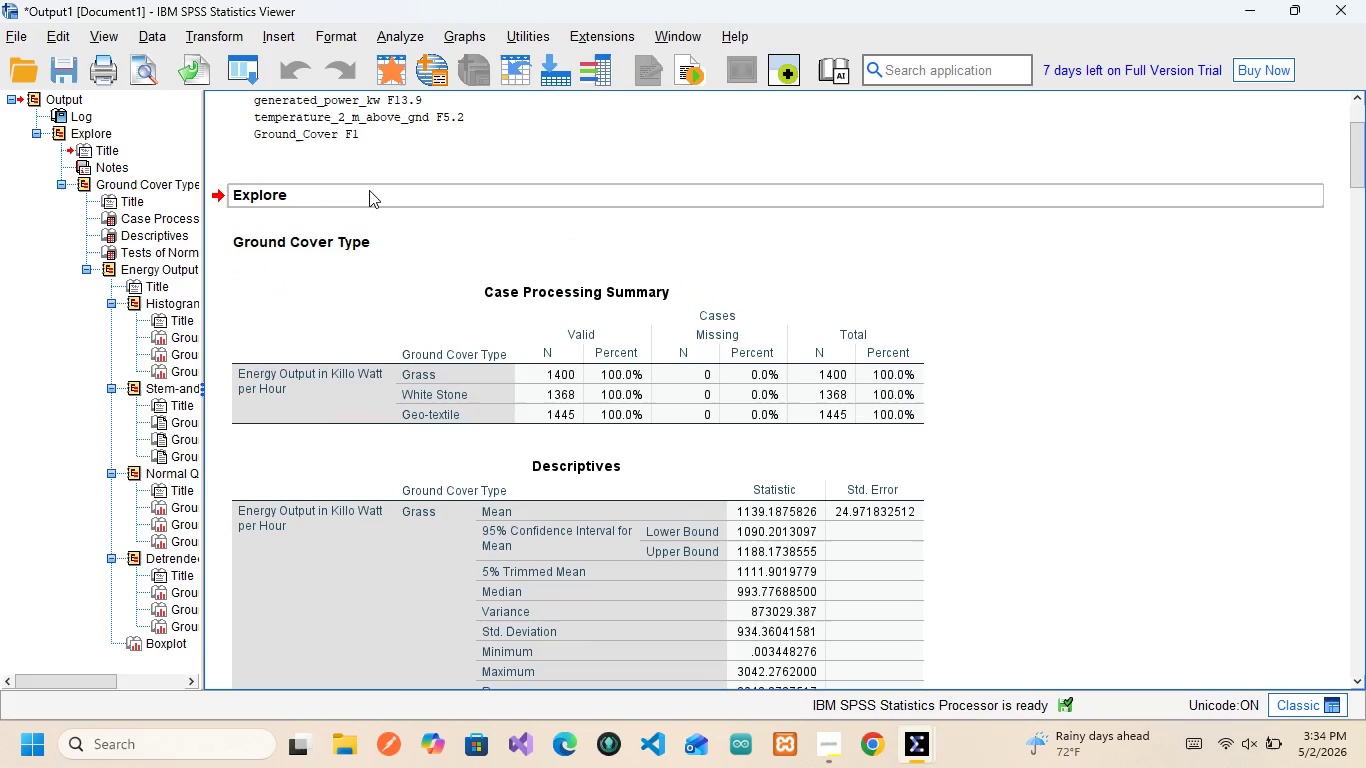 
mouse_move([362, 154])
 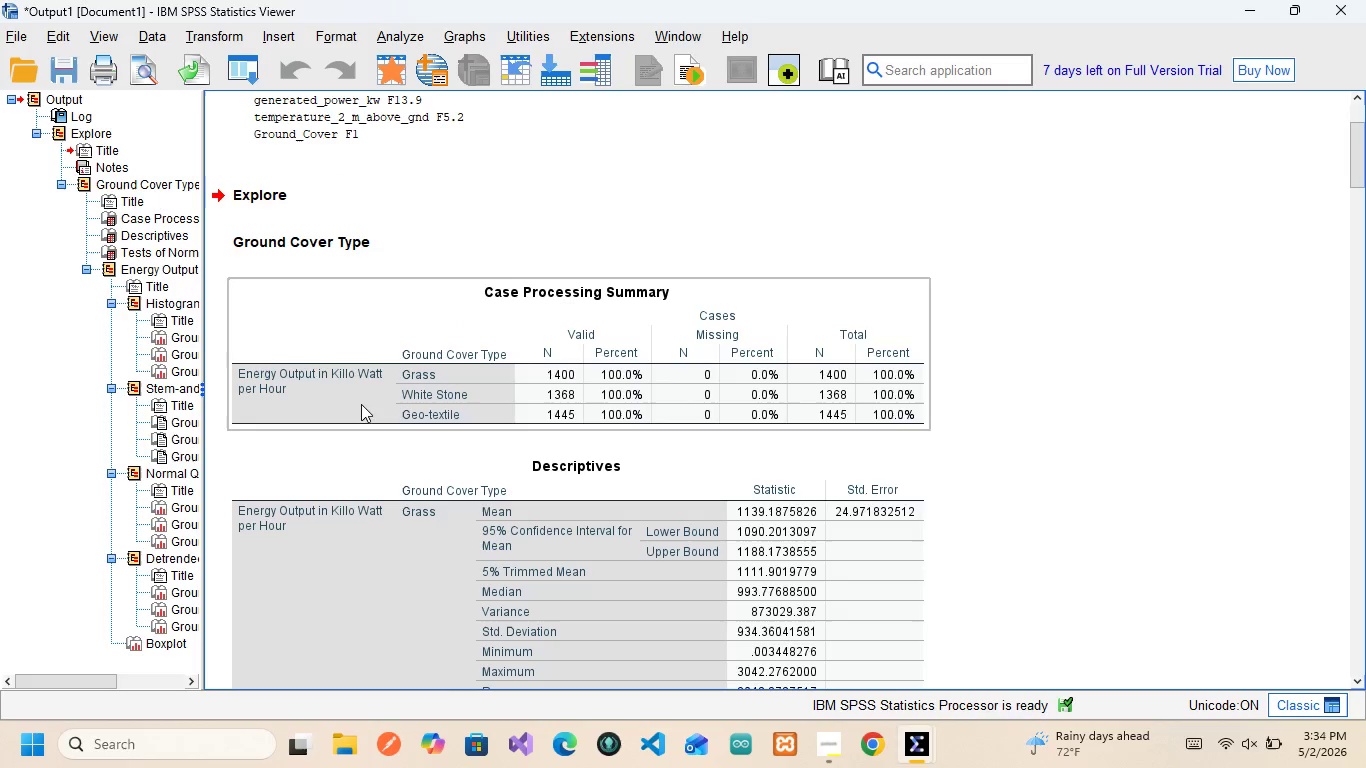 
wait(7.55)
 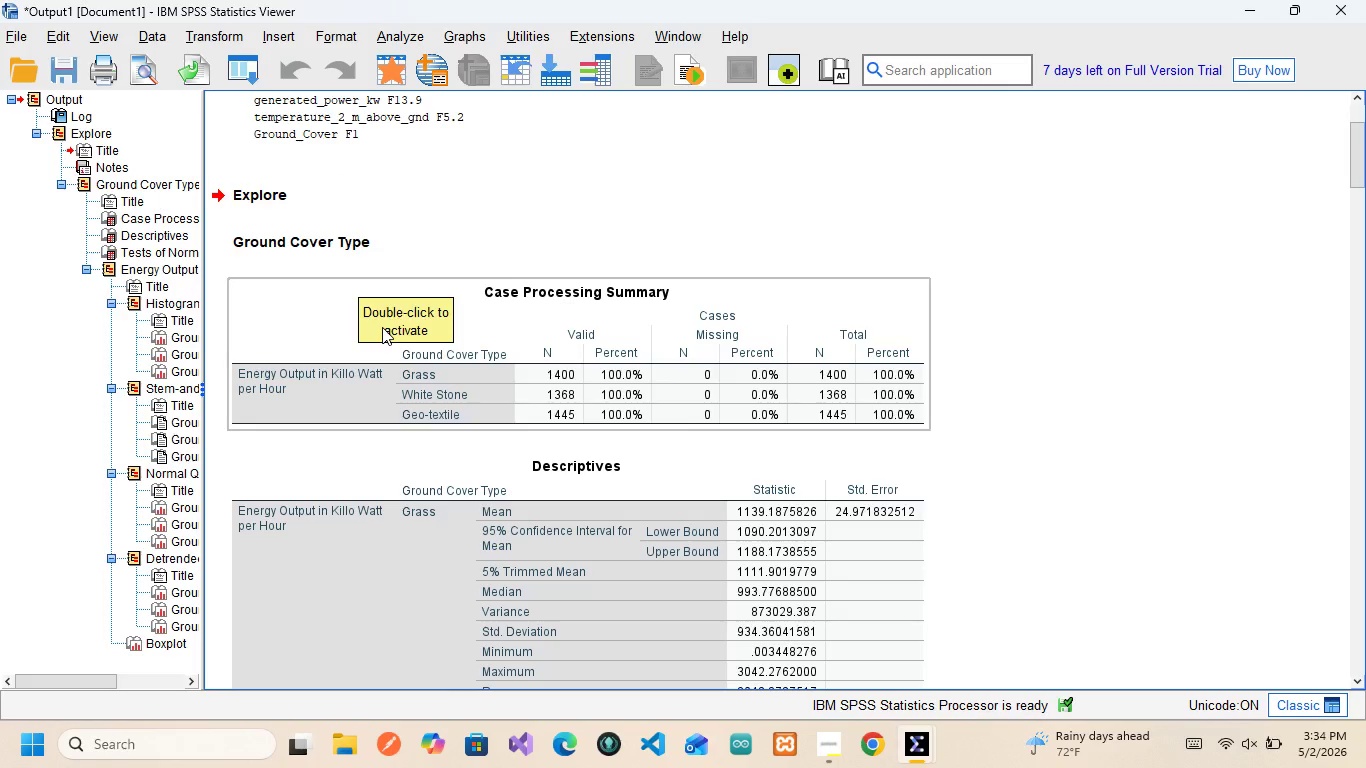 
scroll: coordinate [511, 441], scroll_direction: down, amount: 12.0
 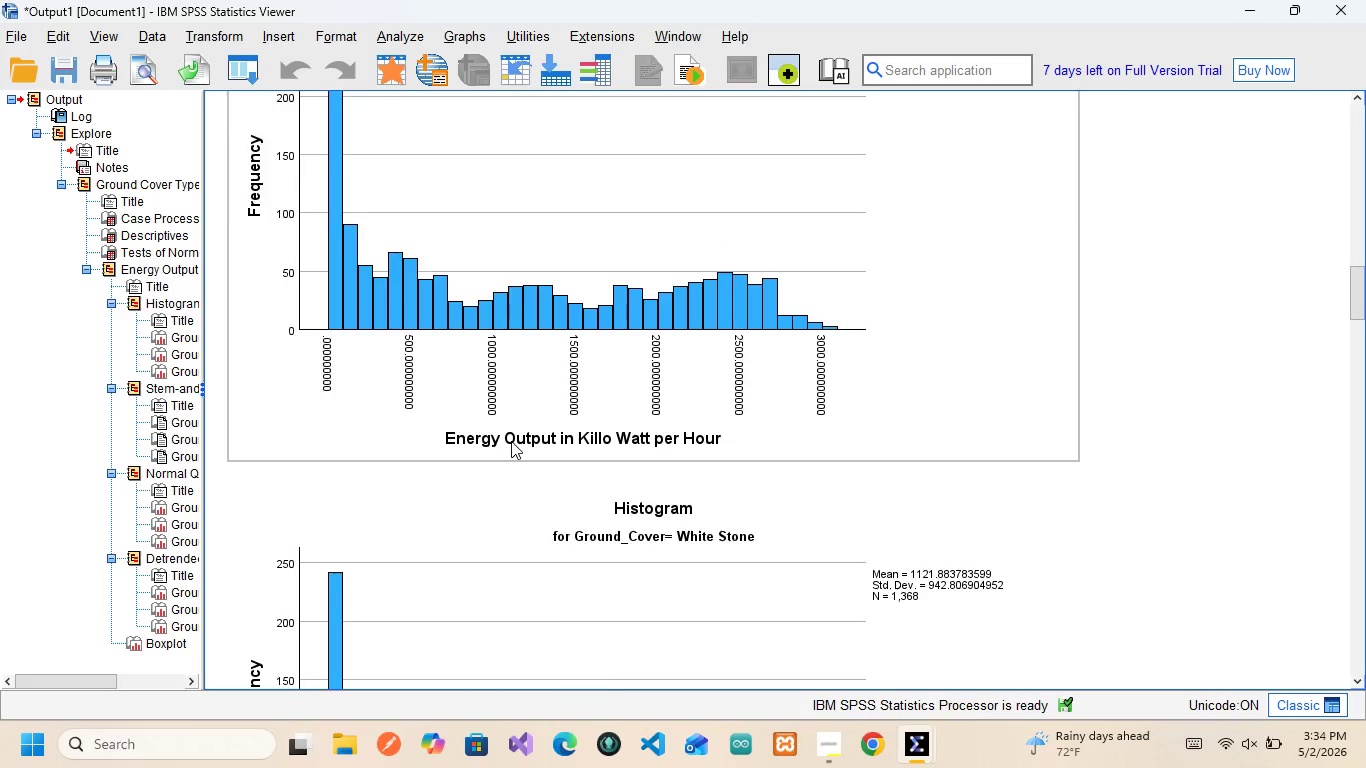 
scroll: coordinate [511, 441], scroll_direction: up, amount: 8.0
 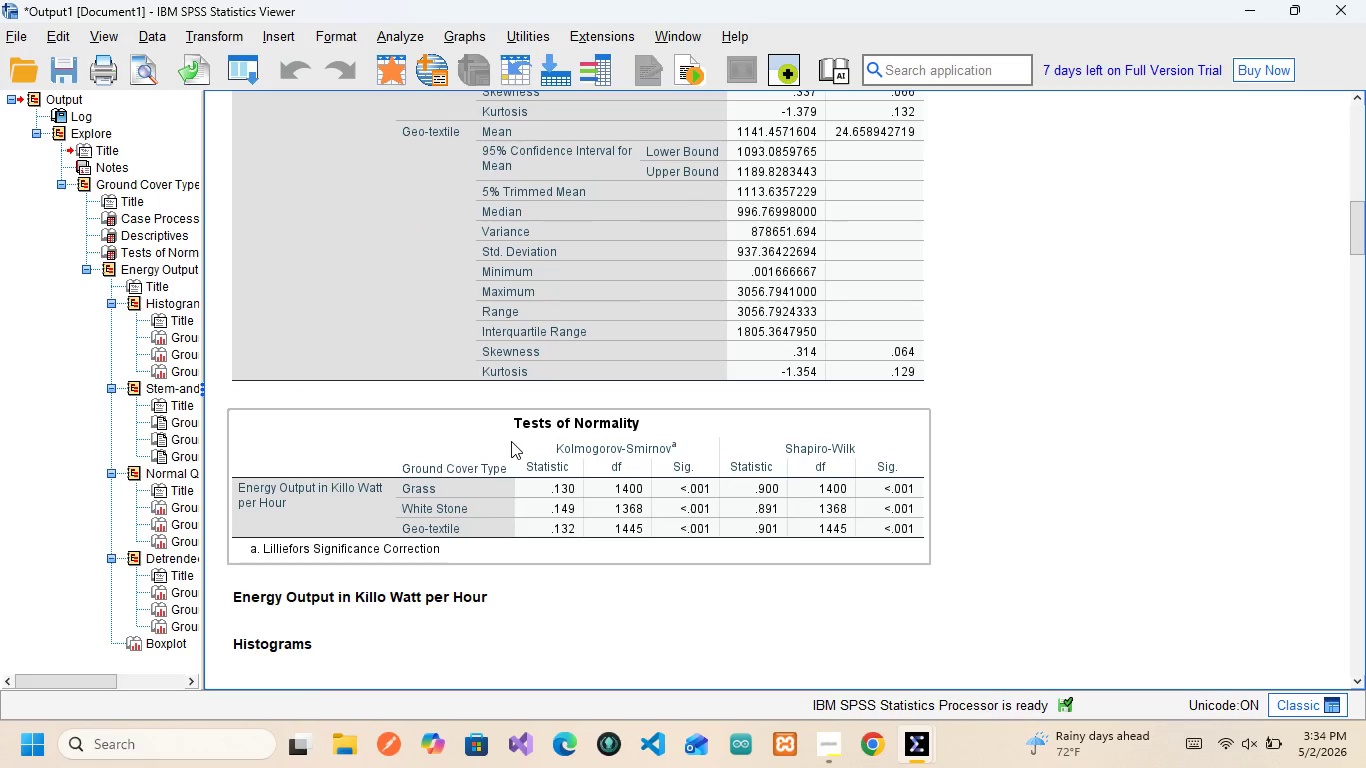 
wait(5.74)
 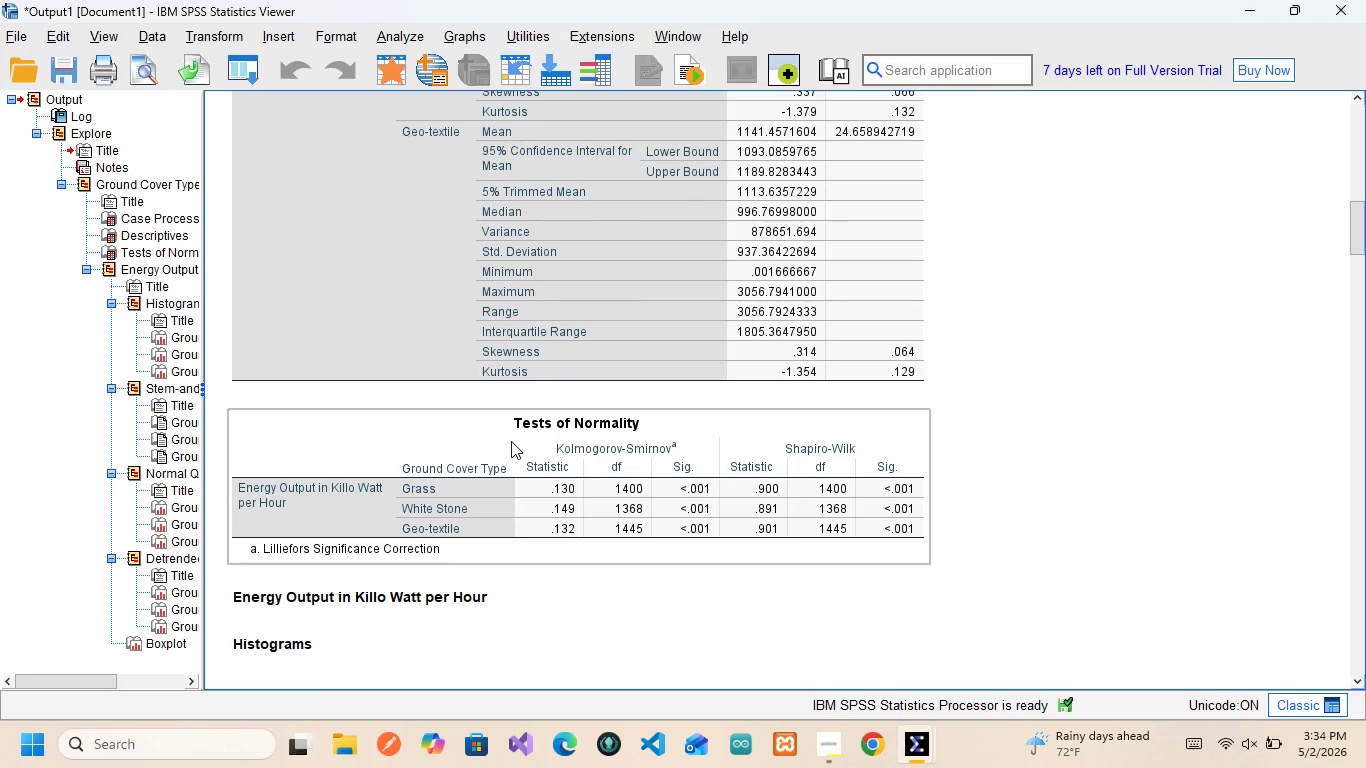 
scroll: coordinate [511, 441], scroll_direction: up, amount: 8.0
 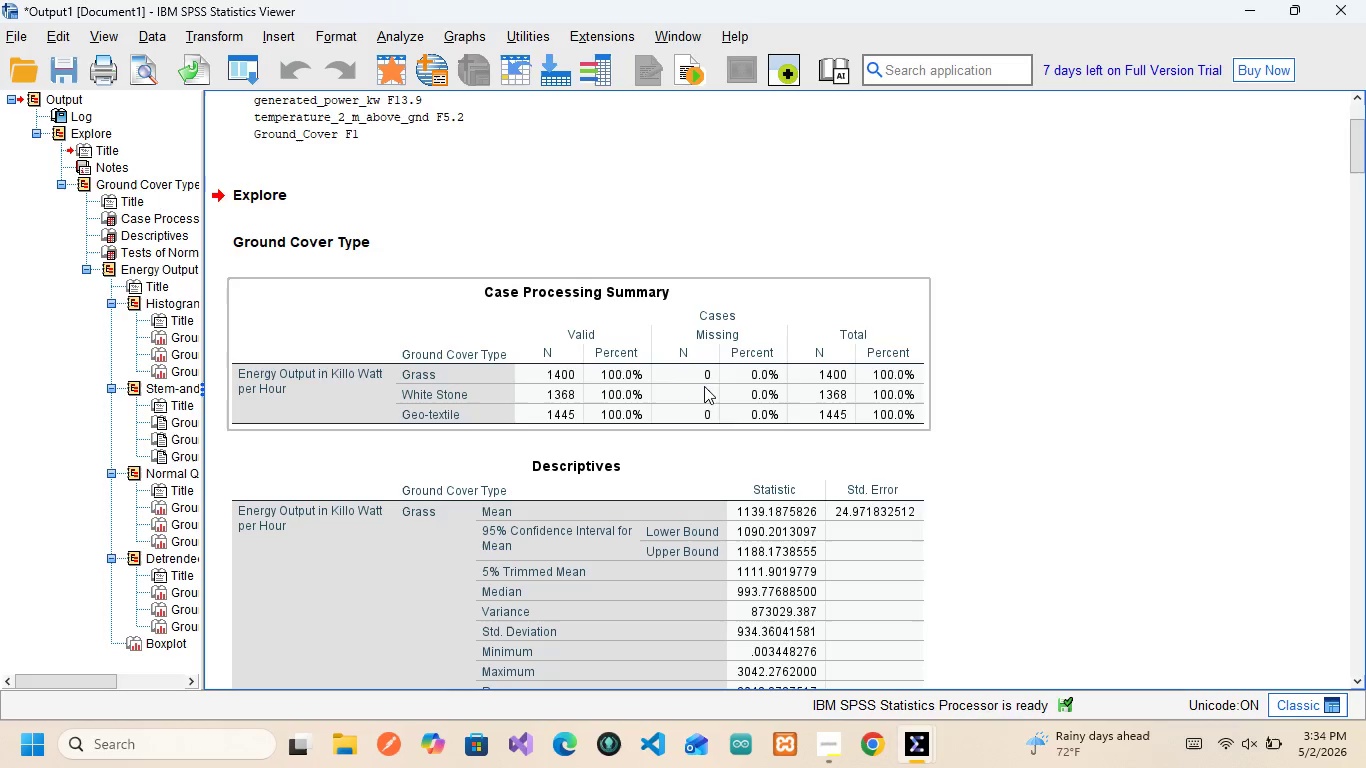 
wait(15.05)
 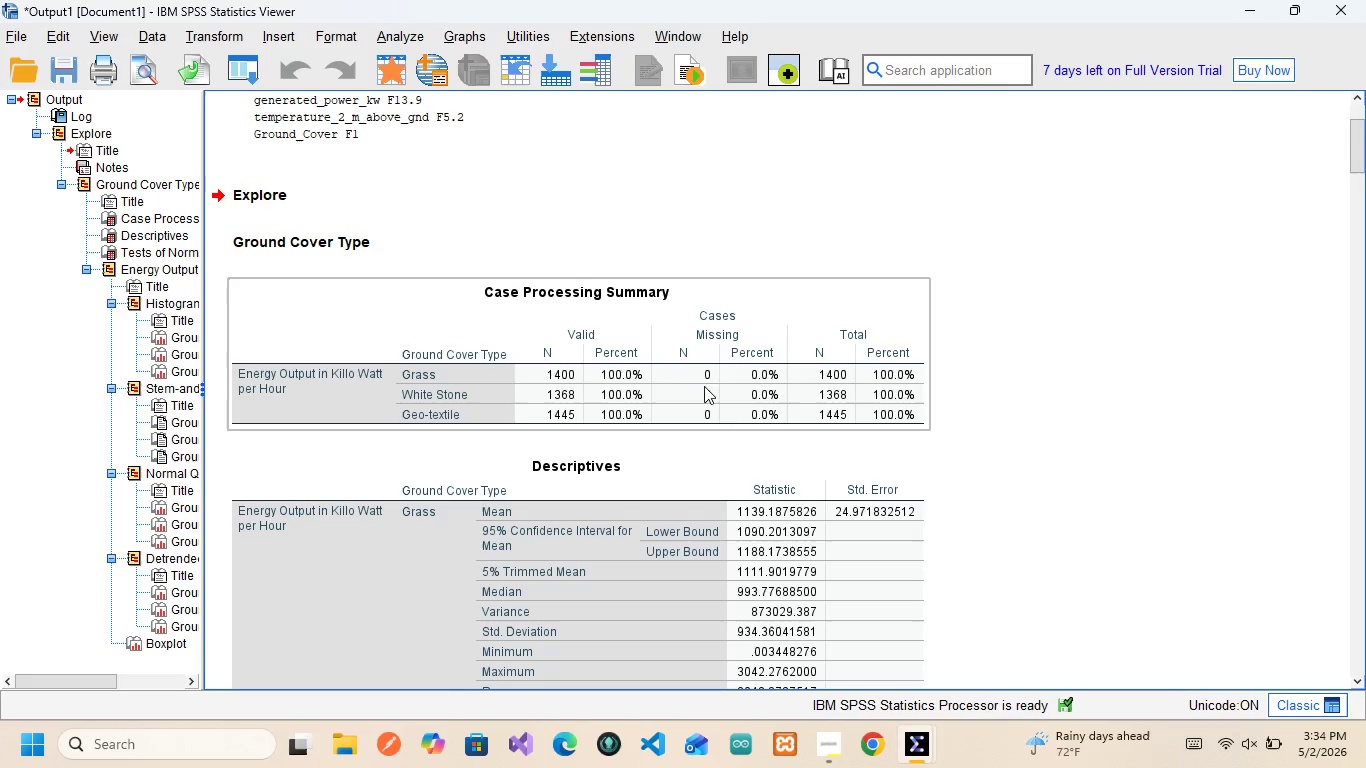 
mouse_move([788, 359])
 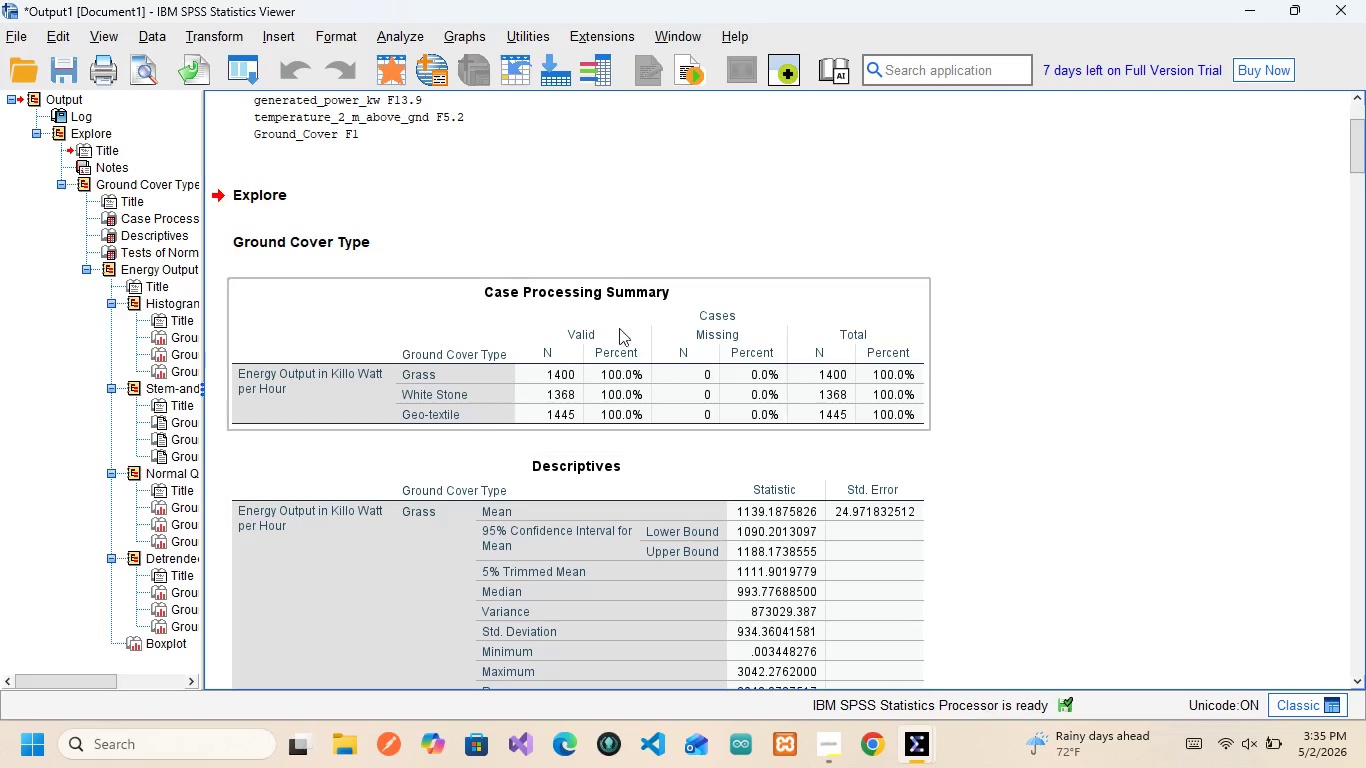 
wait(26.24)
 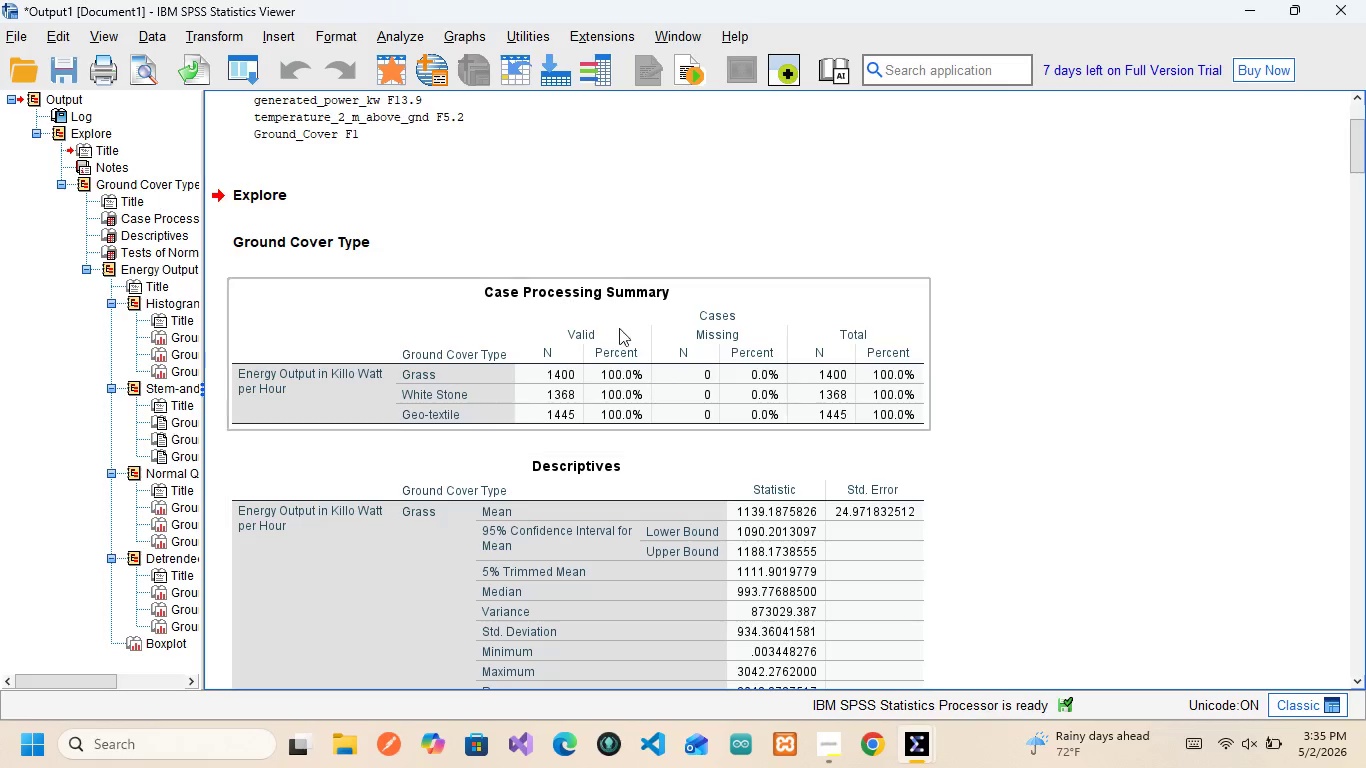 
mouse_move([737, 409])
 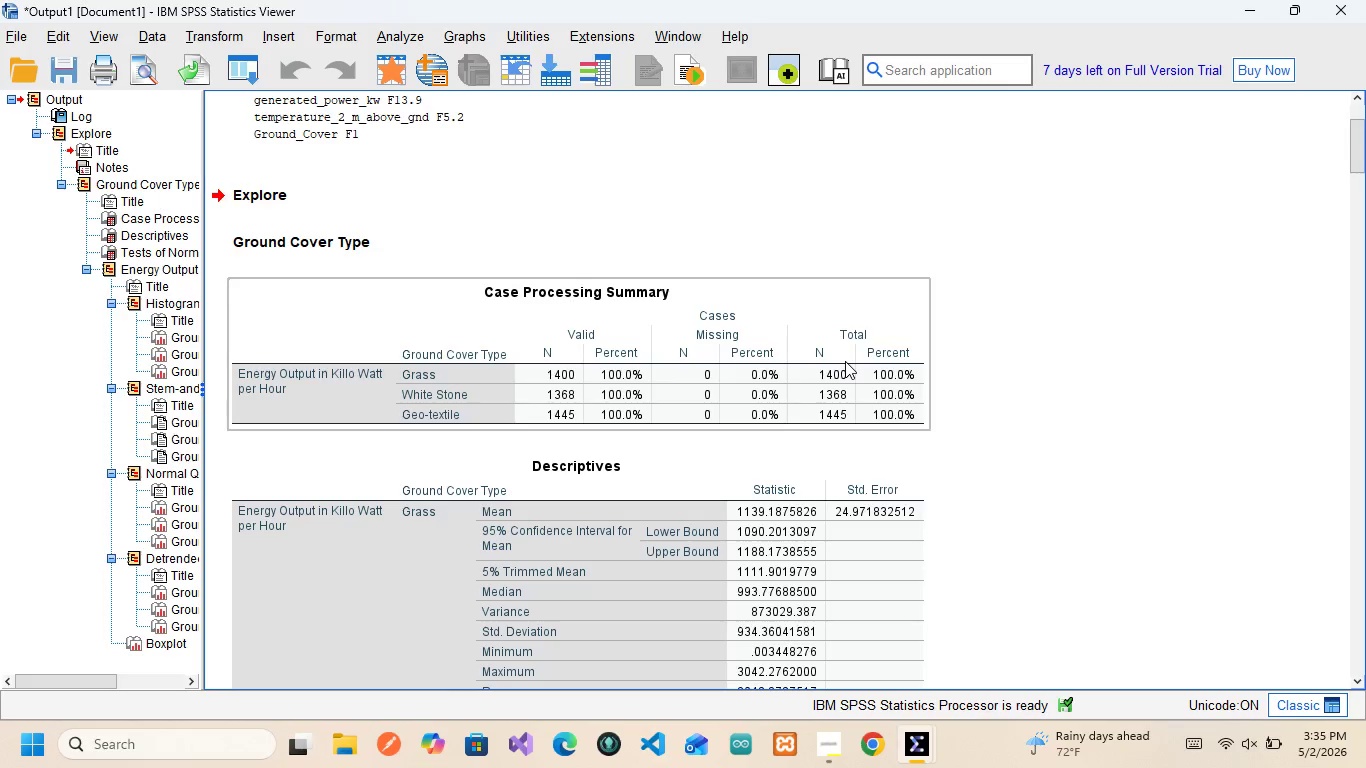 
wait(15.29)
 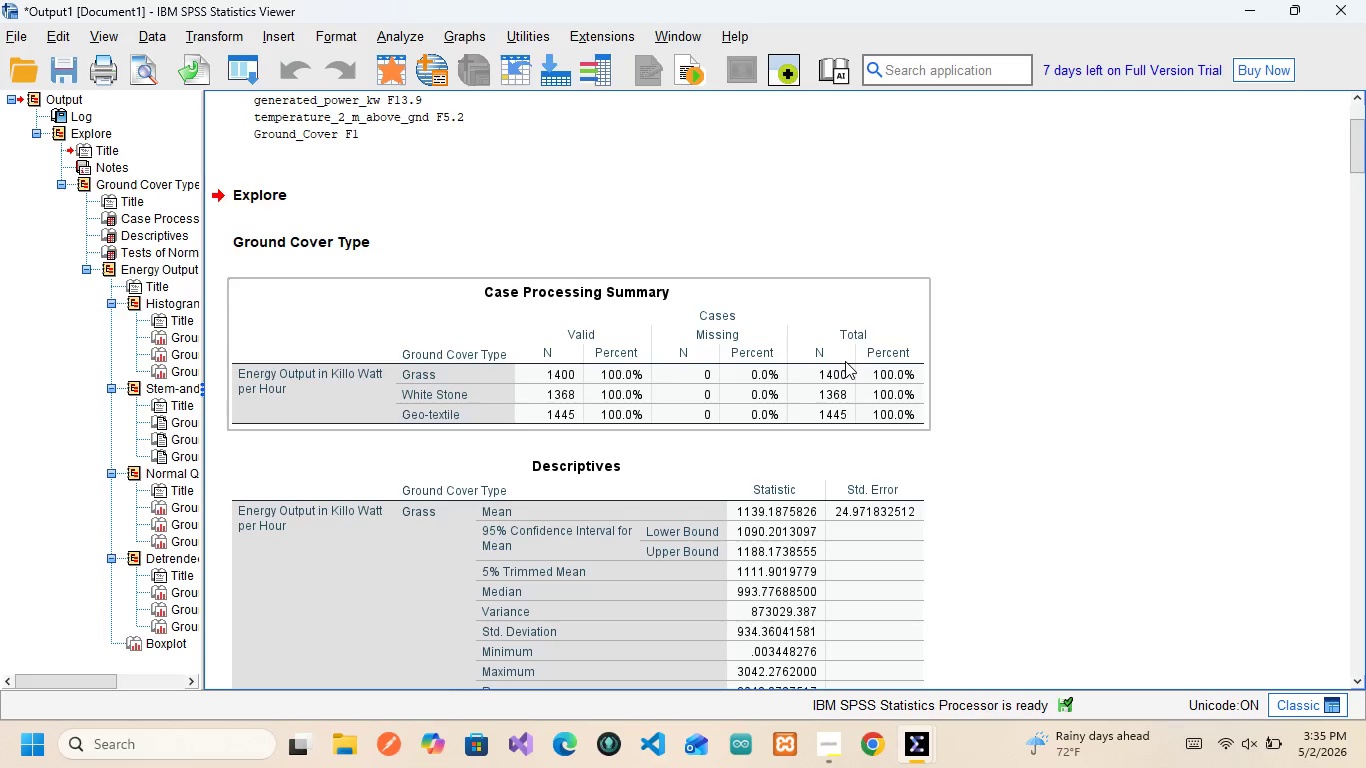 
scroll: coordinate [578, 501], scroll_direction: down, amount: 4.0
 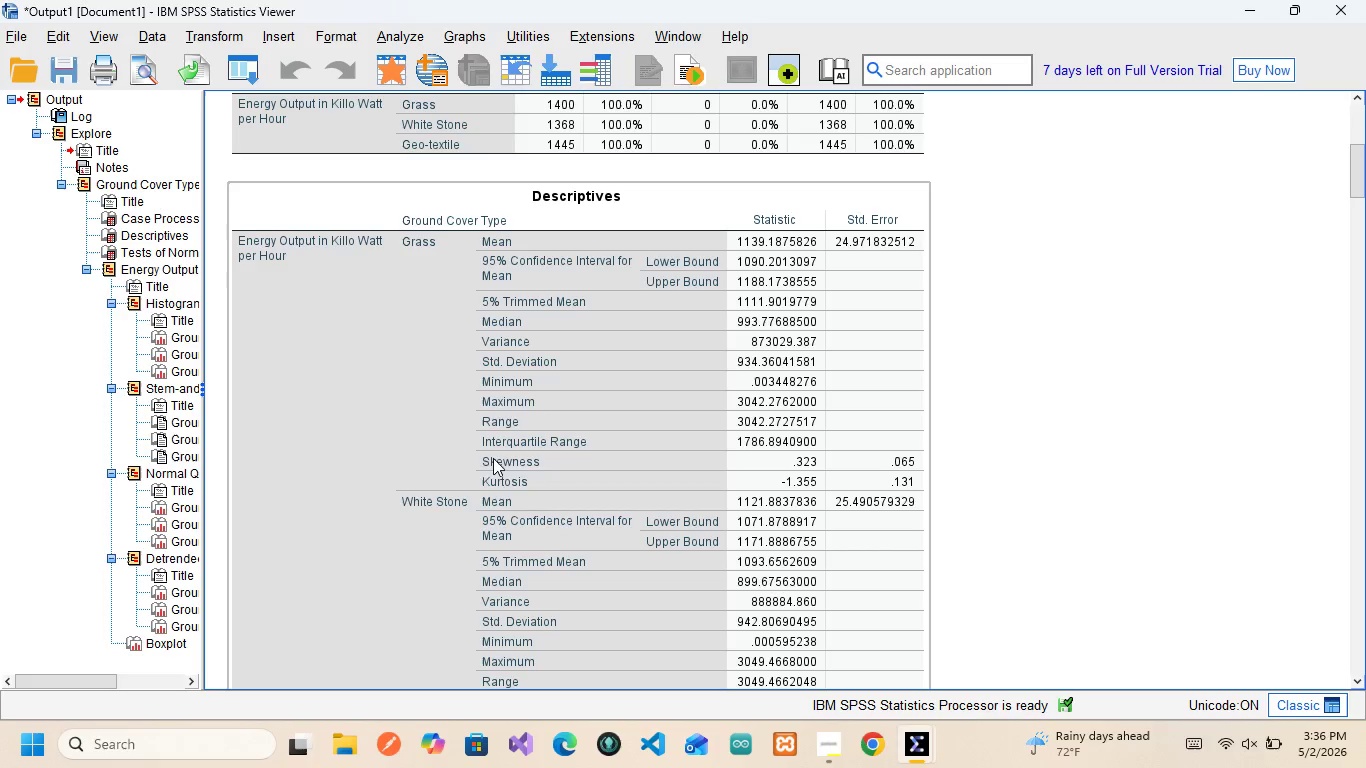 
wait(18.25)
 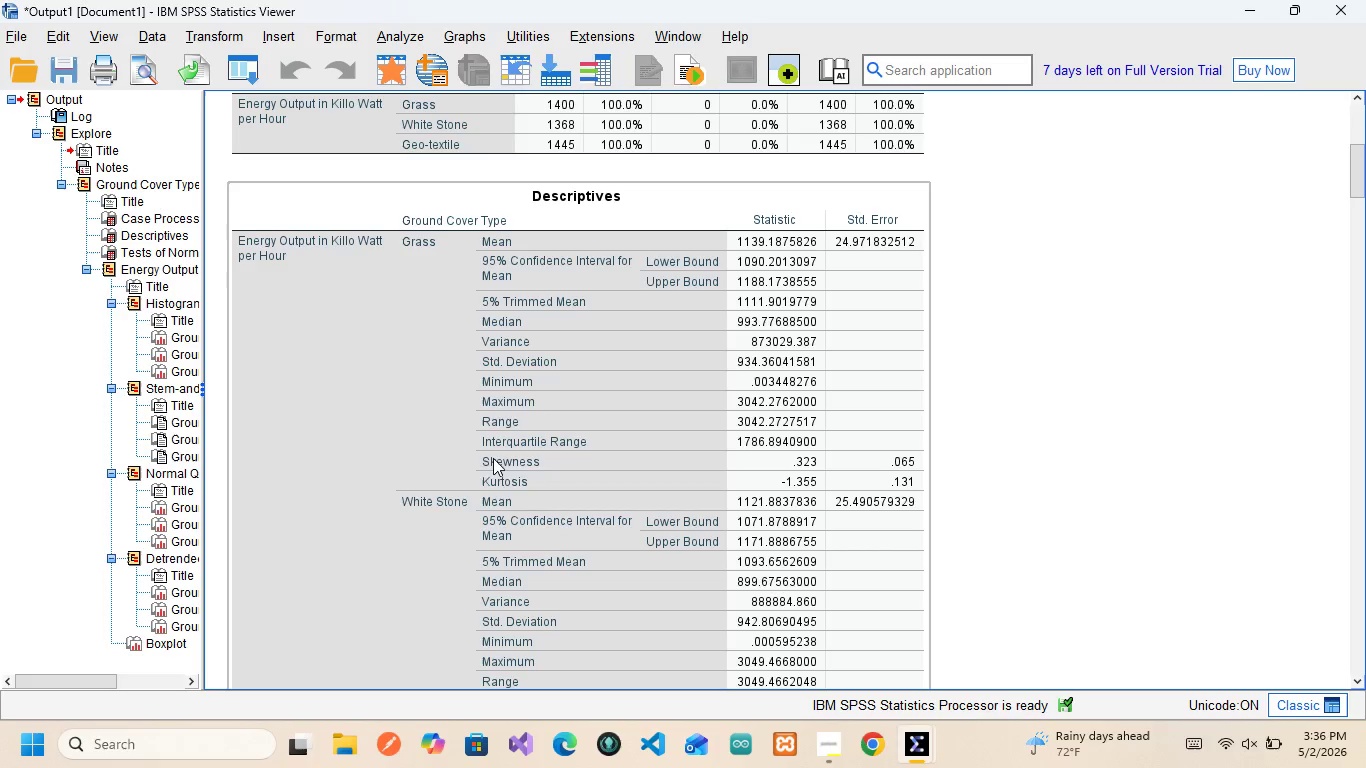 
mouse_move([859, 373])
 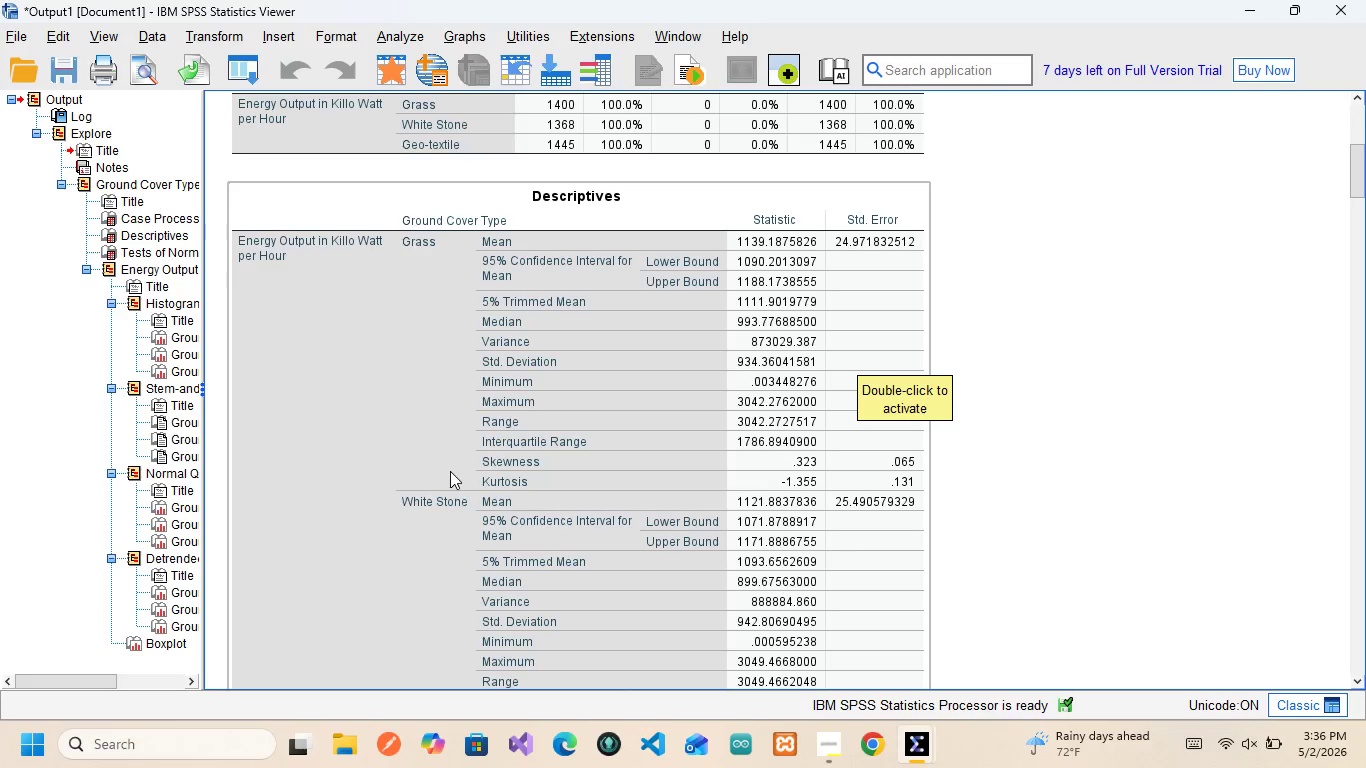 
scroll: coordinate [450, 471], scroll_direction: down, amount: 3.0
 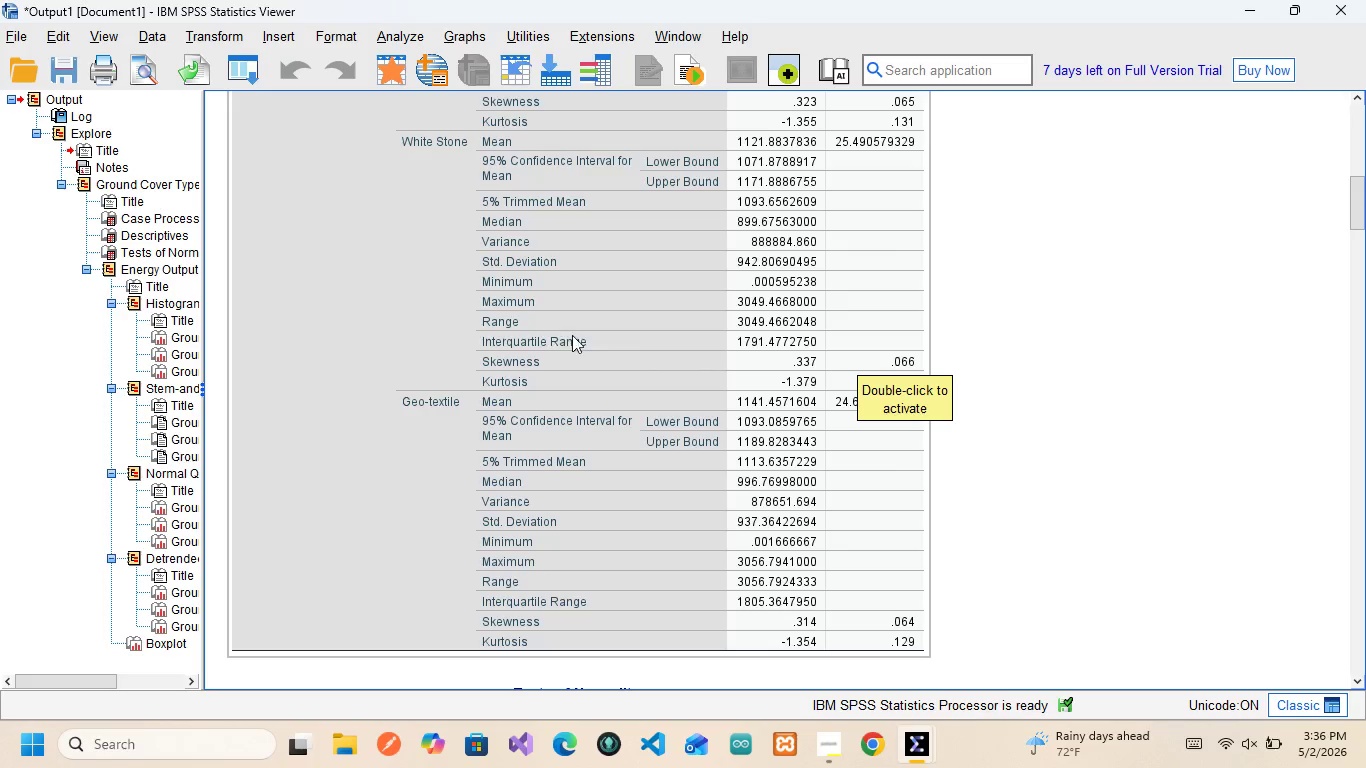 
wait(11.99)
 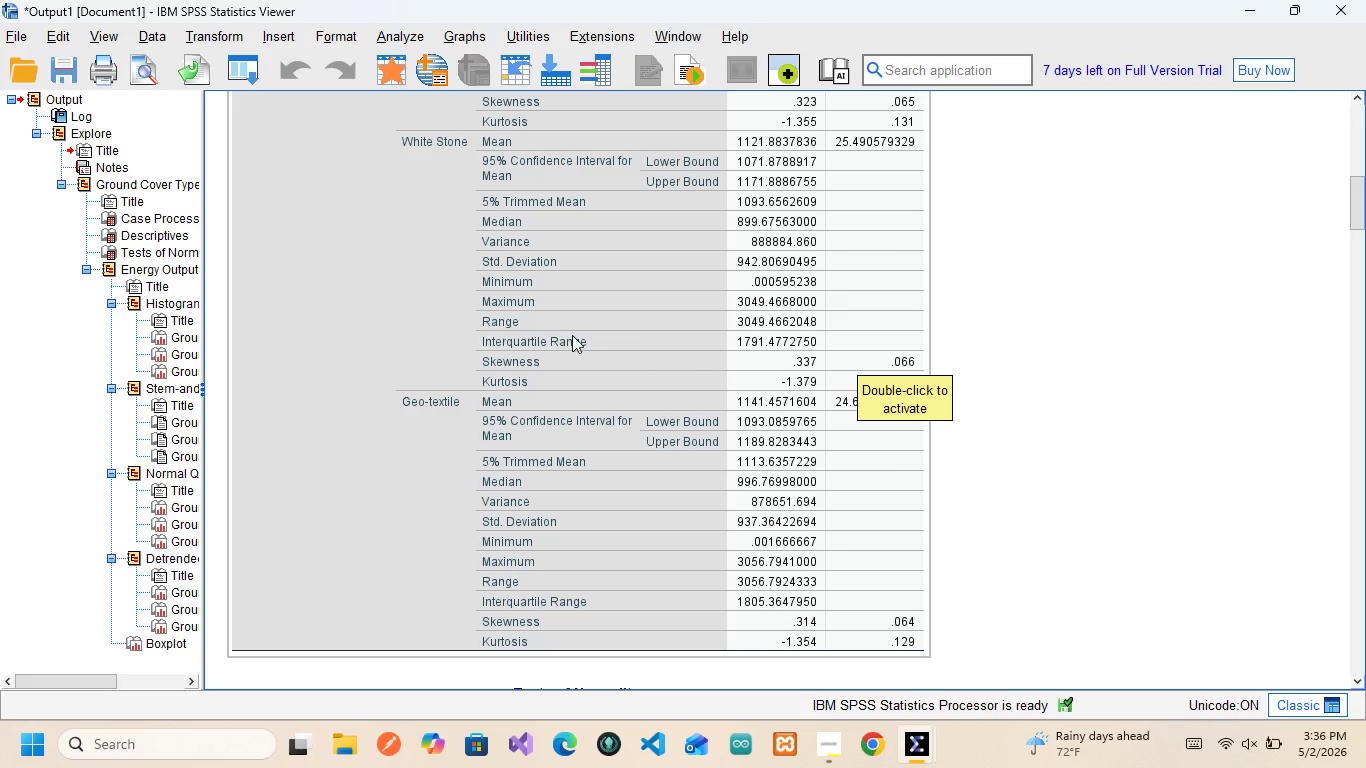 
scroll: coordinate [406, 407], scroll_direction: down, amount: 2.0
 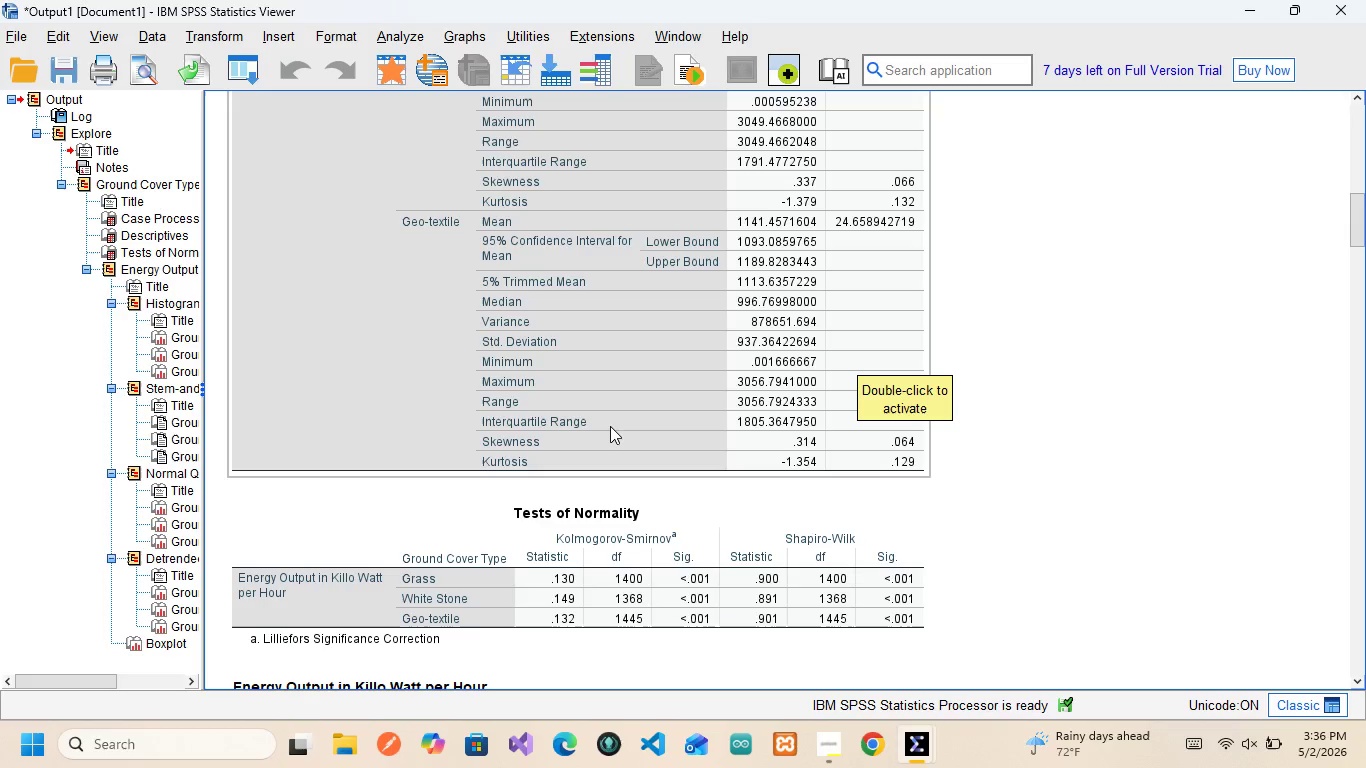 
wait(6.64)
 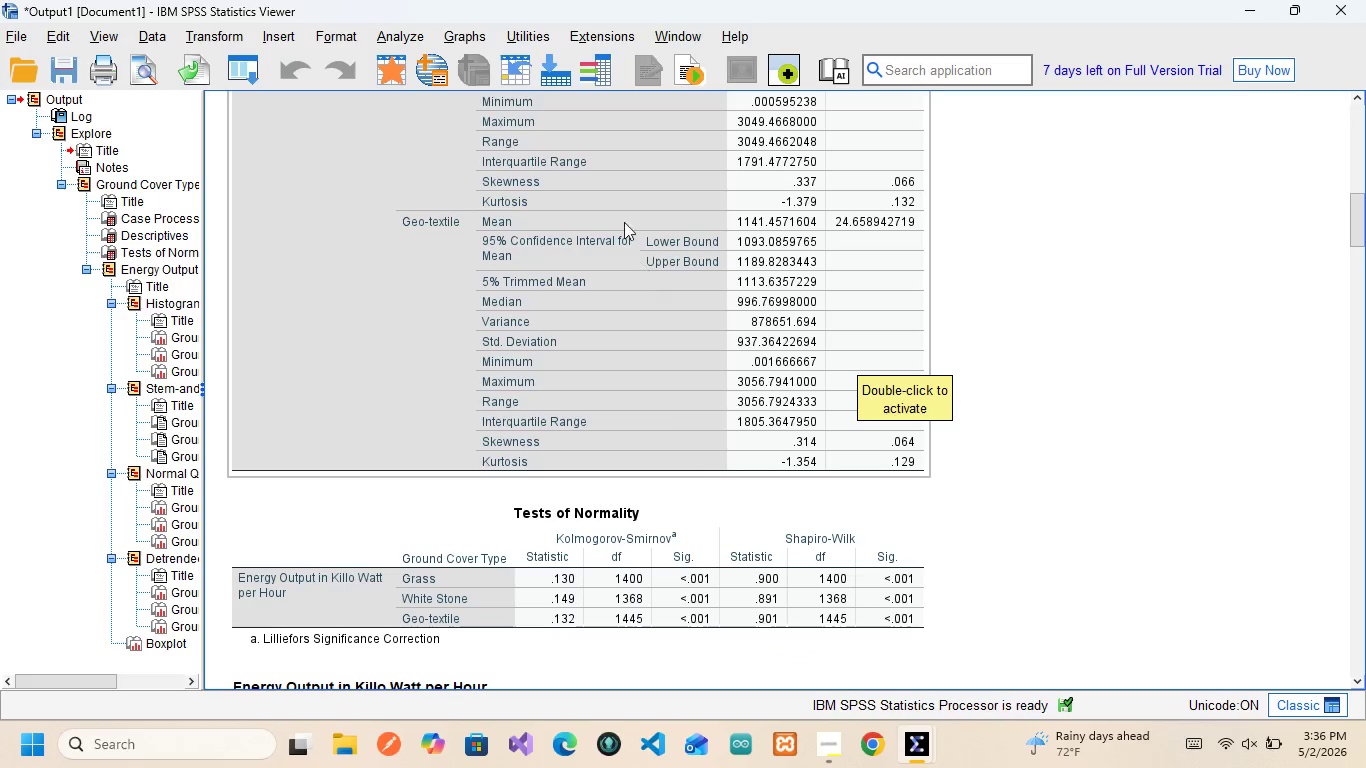 
scroll: coordinate [610, 426], scroll_direction: down, amount: 3.0
 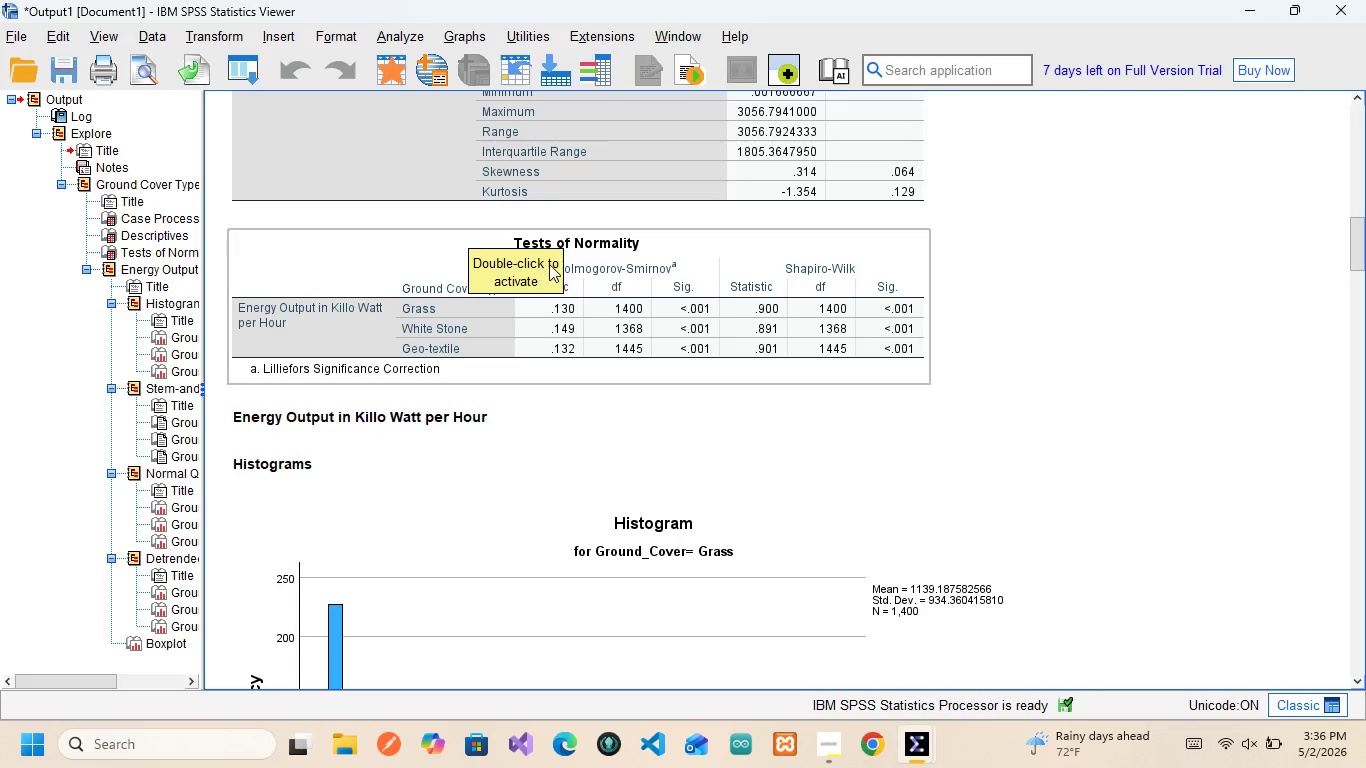 
left_click([549, 264])
 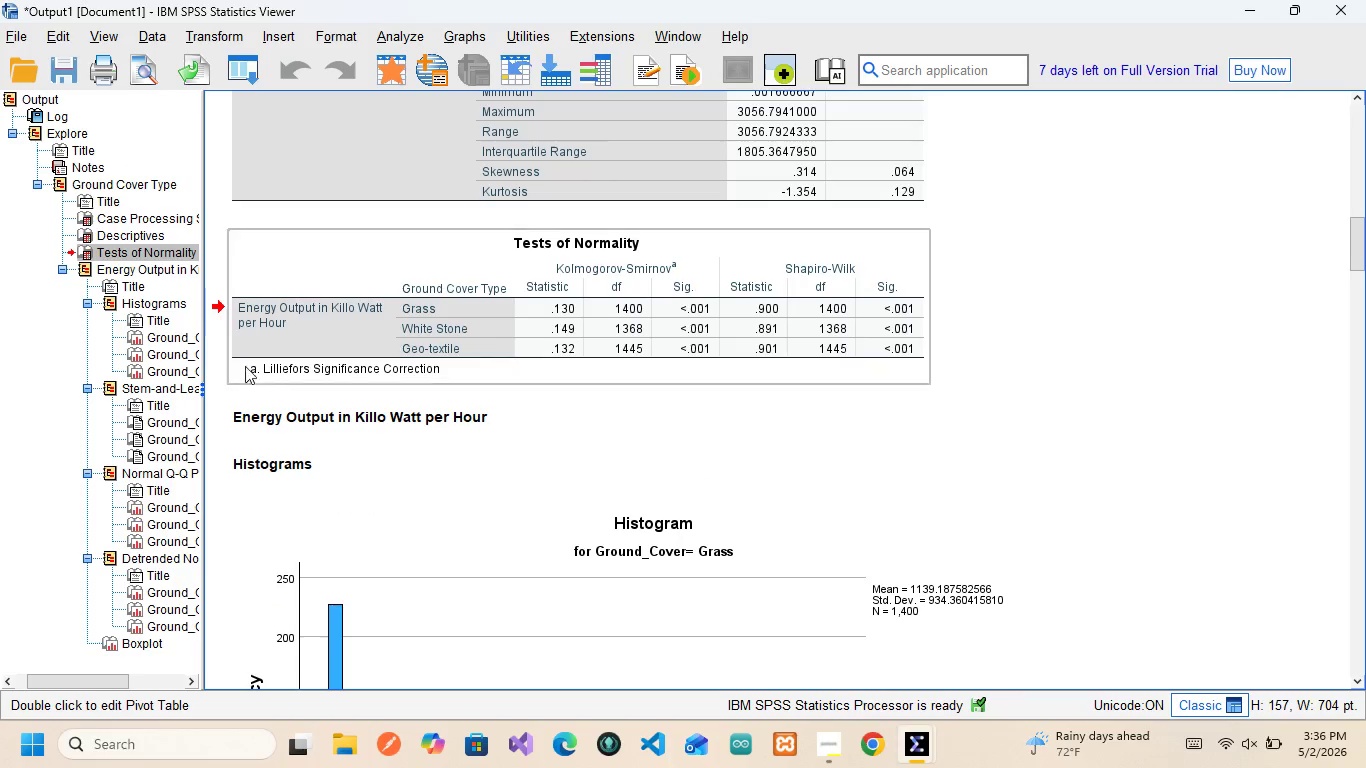 
mouse_move([362, 294])
 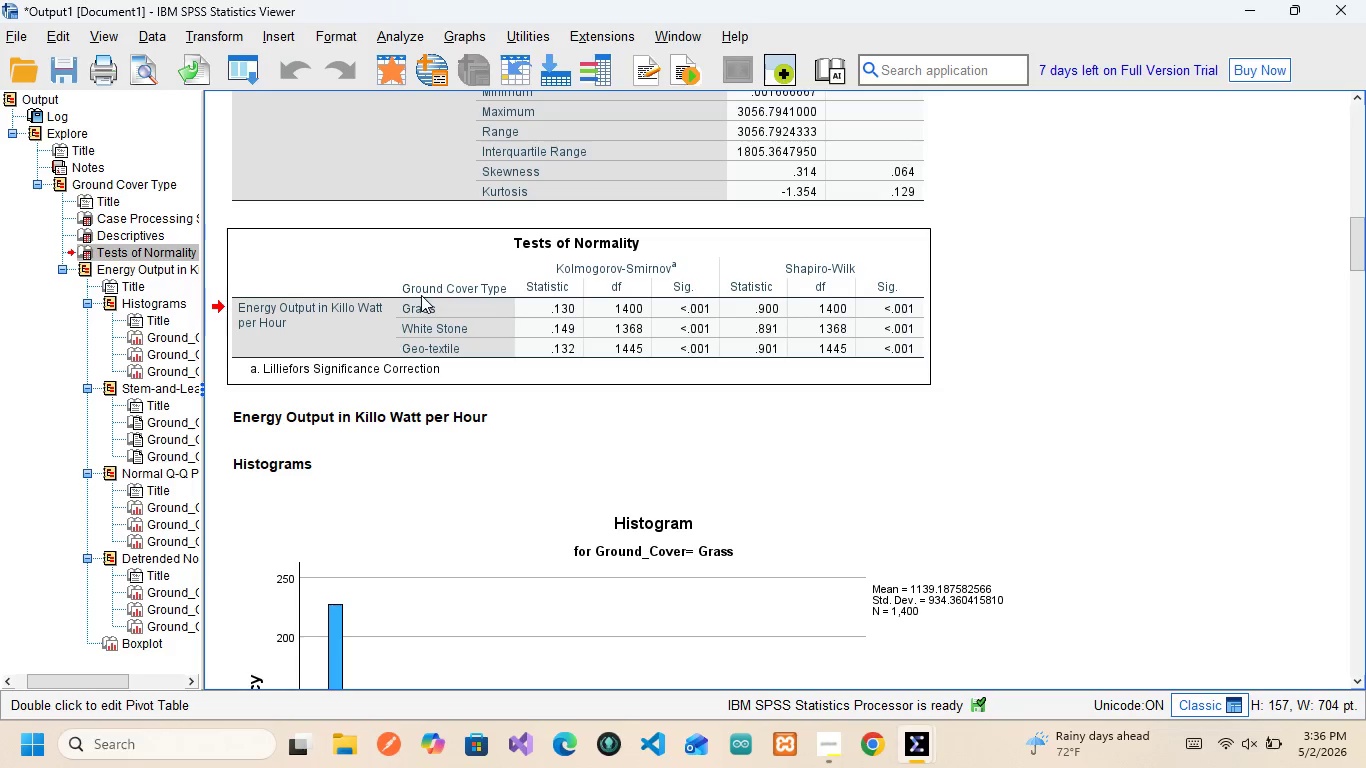 
left_click([421, 295])
 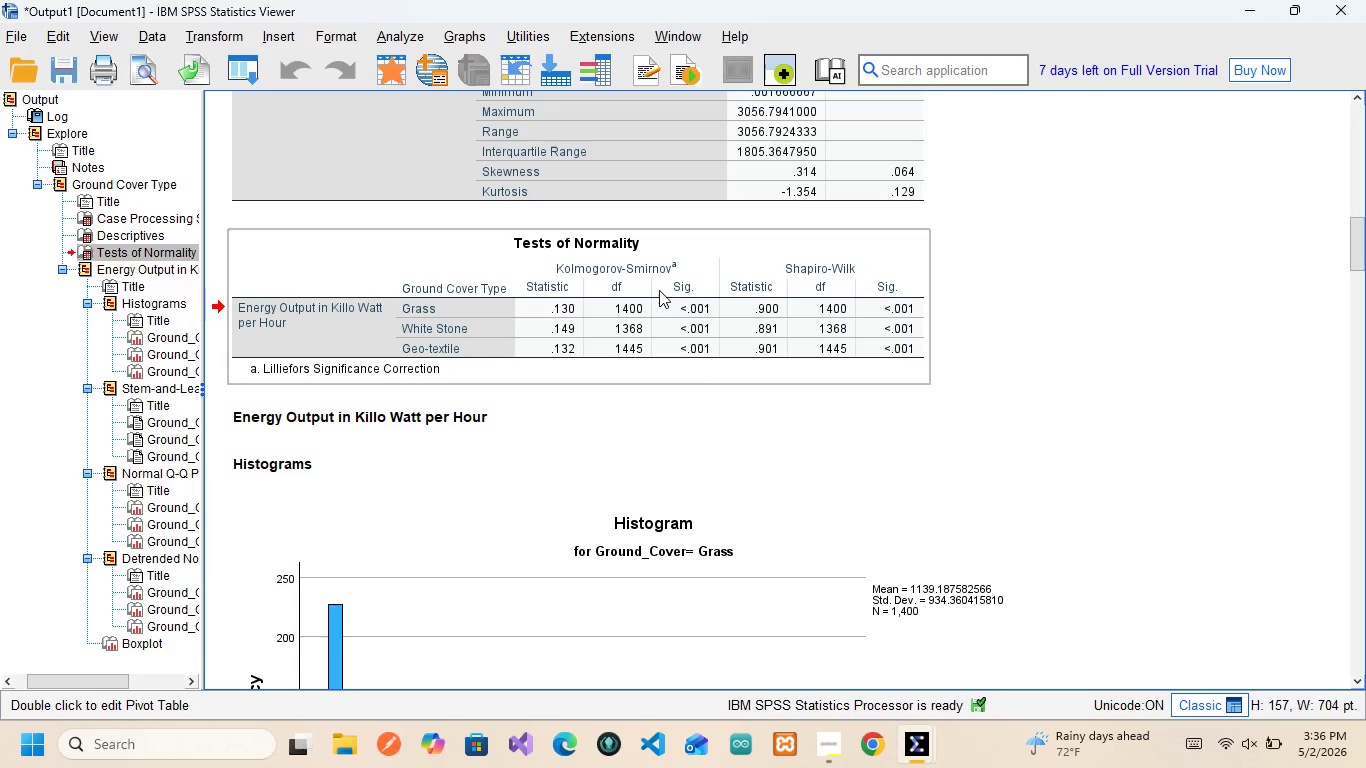 
wait(8.19)
 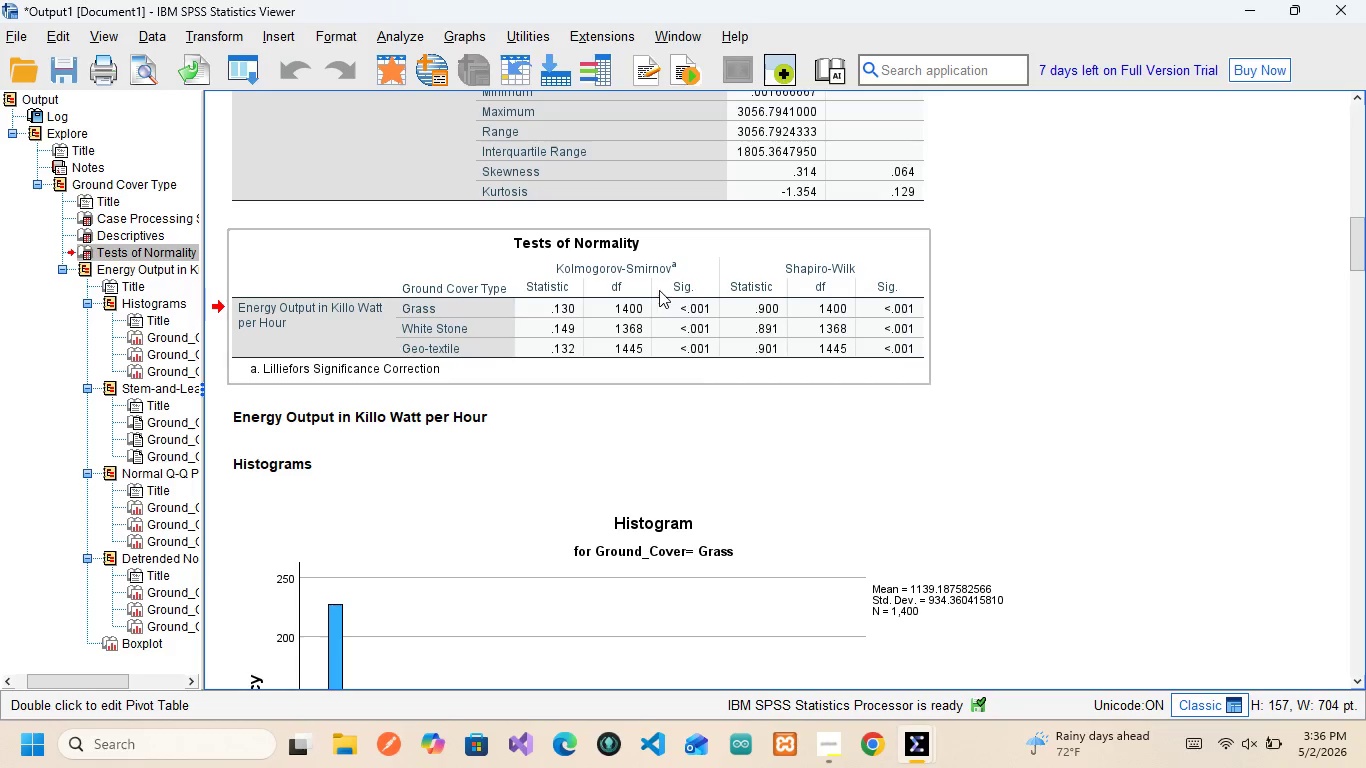 
mouse_move([881, 312])
 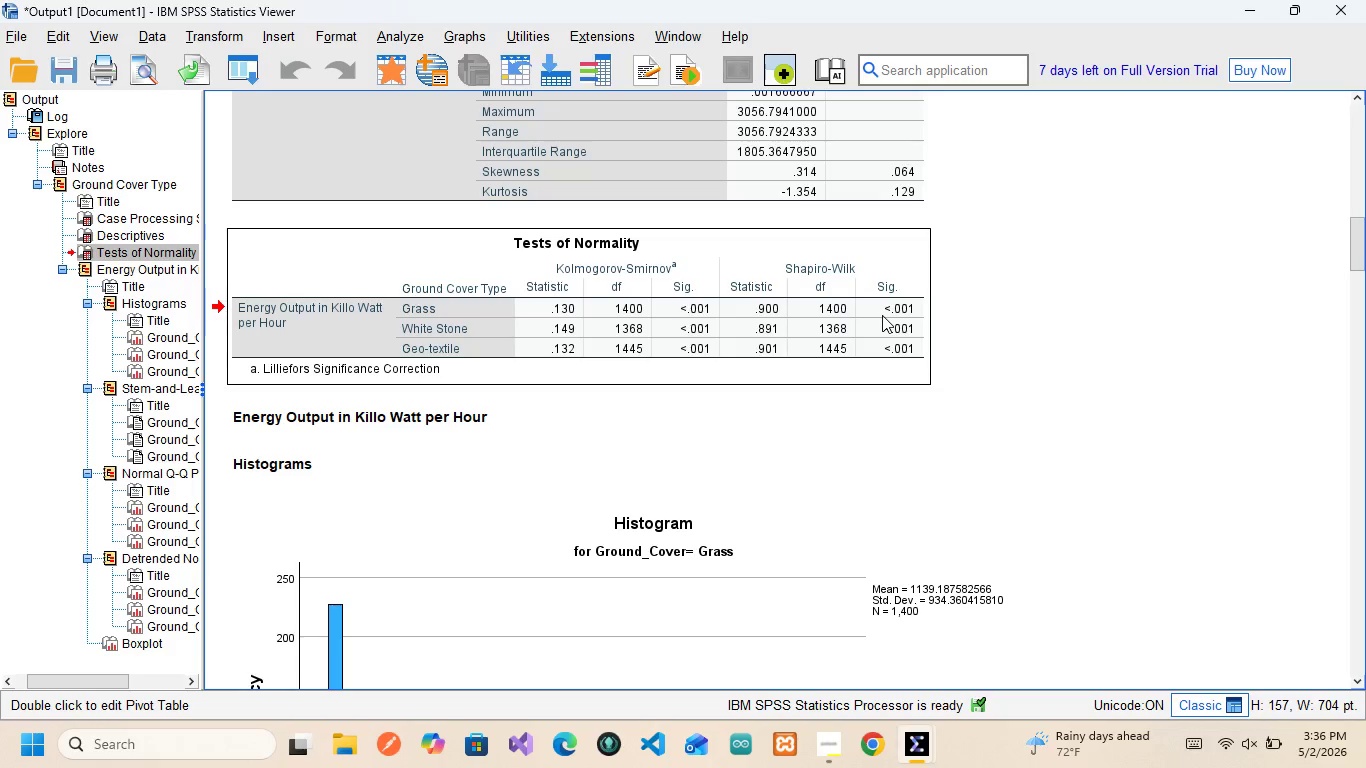 
left_click([882, 315])
 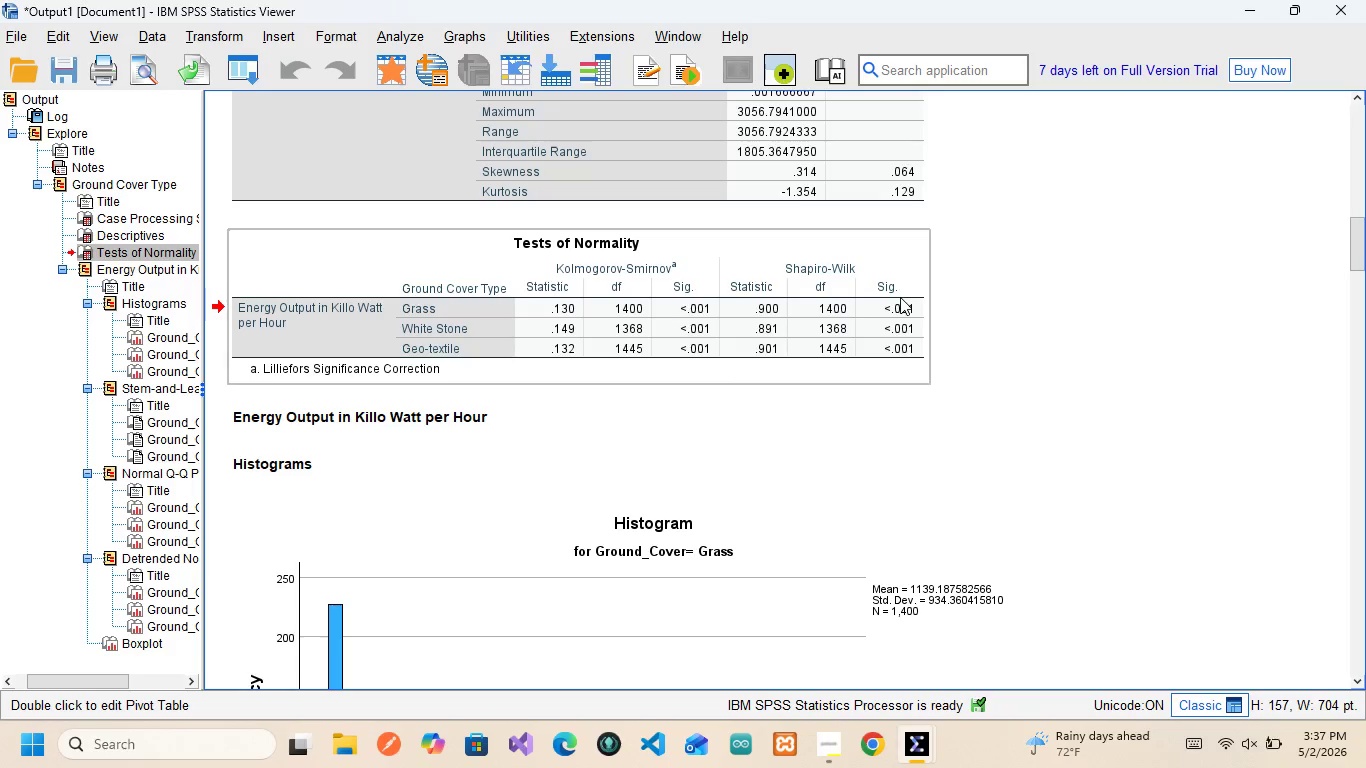 
wait(5.91)
 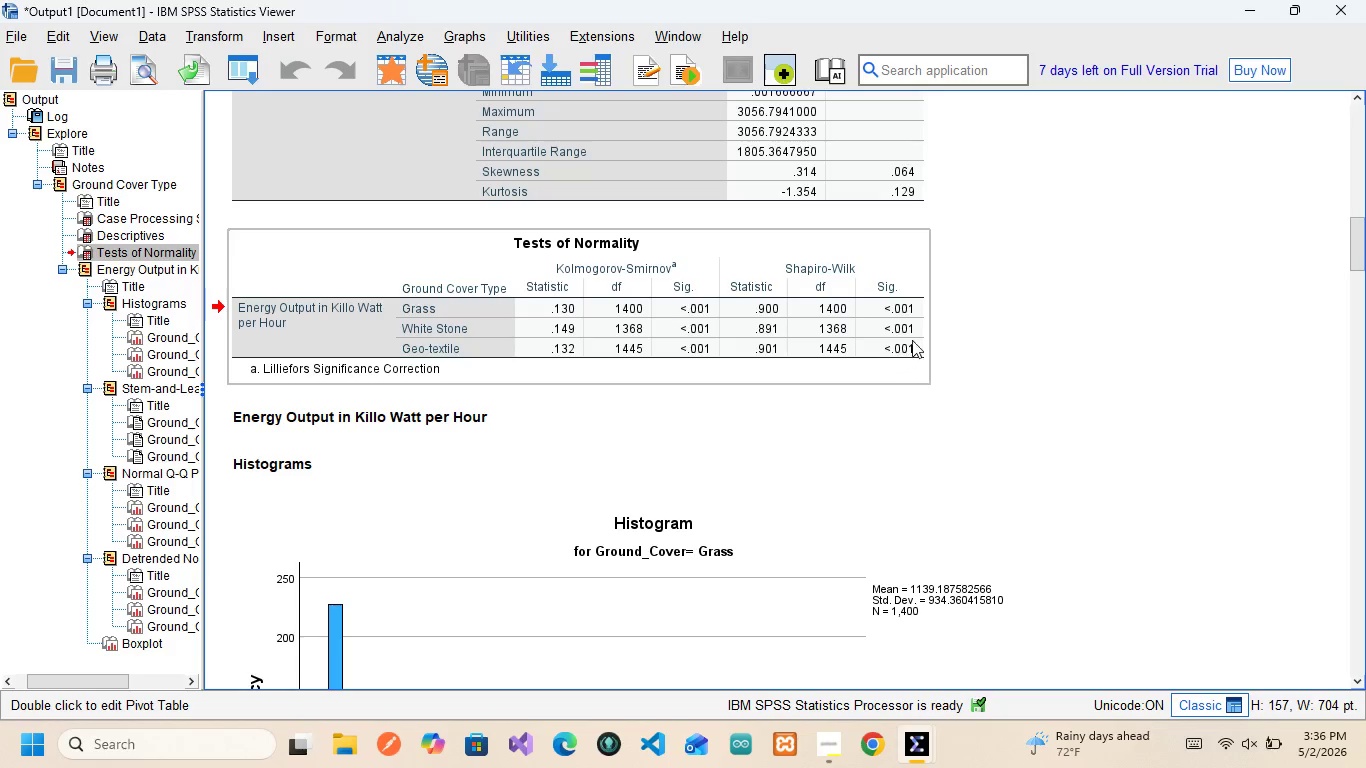 
left_click([897, 297])
 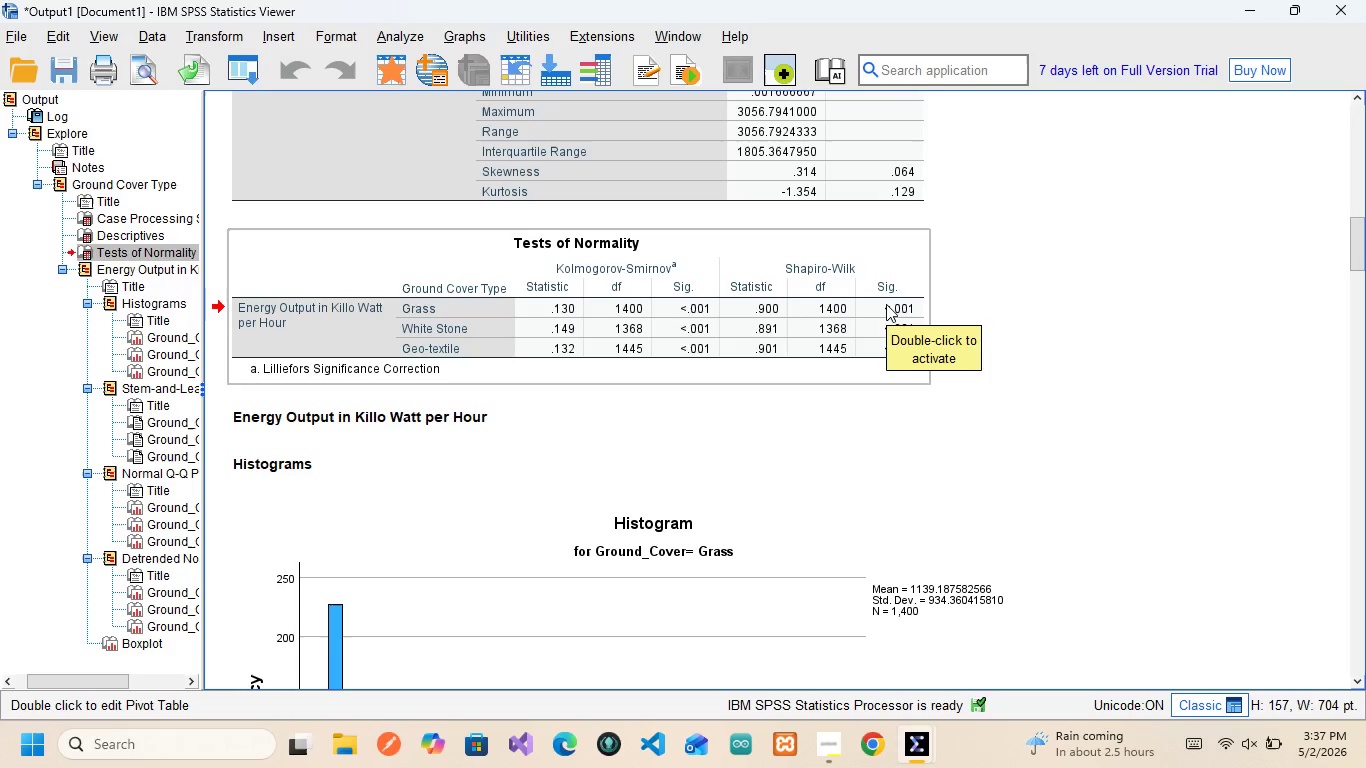 
wait(7.52)
 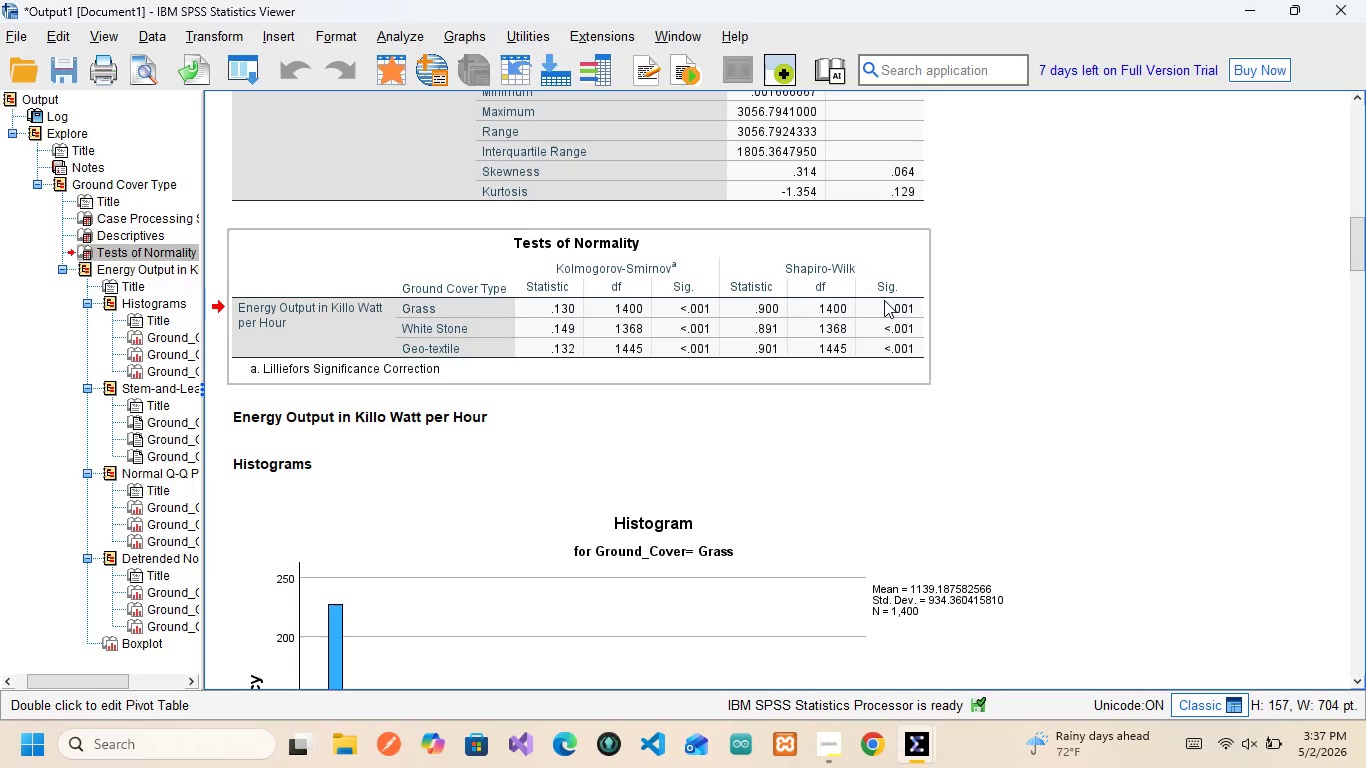 
double_click([868, 320])
 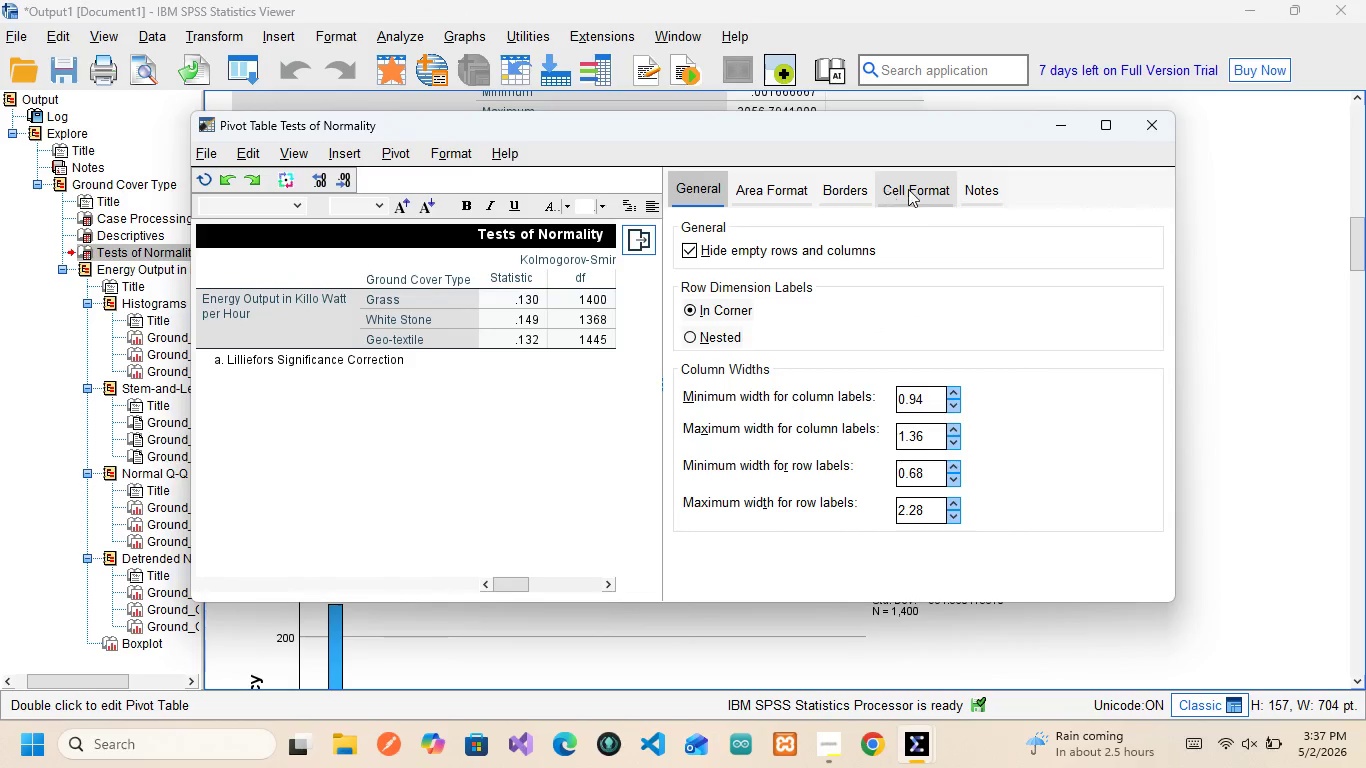 
left_click([968, 181])
 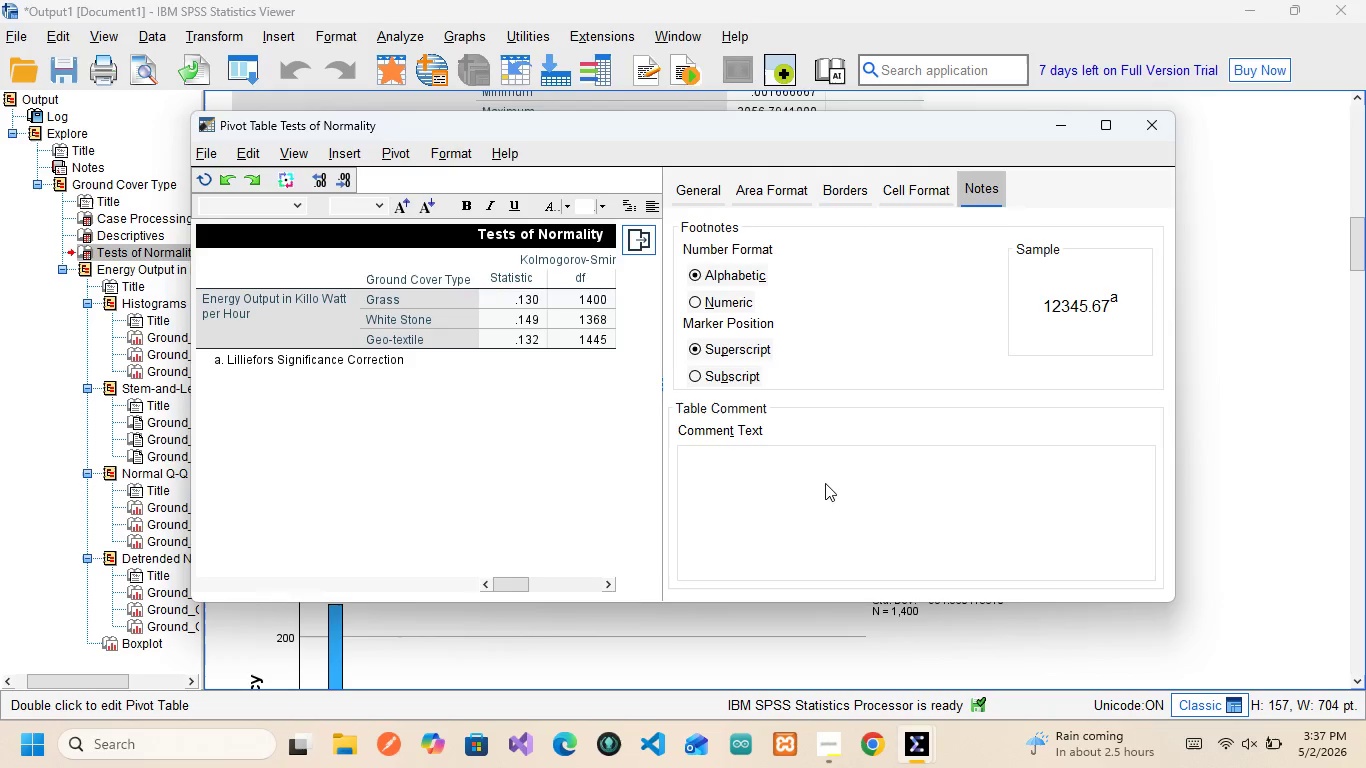 
left_click([815, 487])
 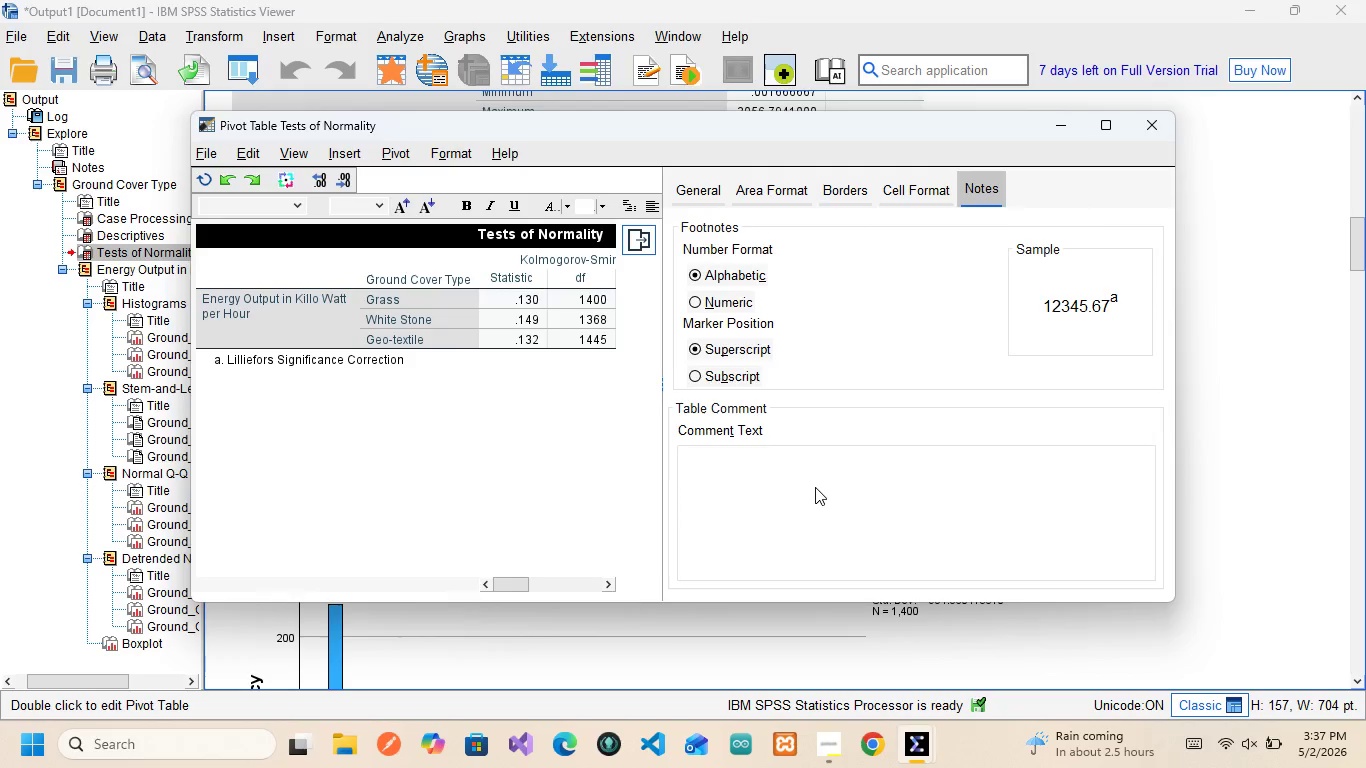 
wait(8.3)
 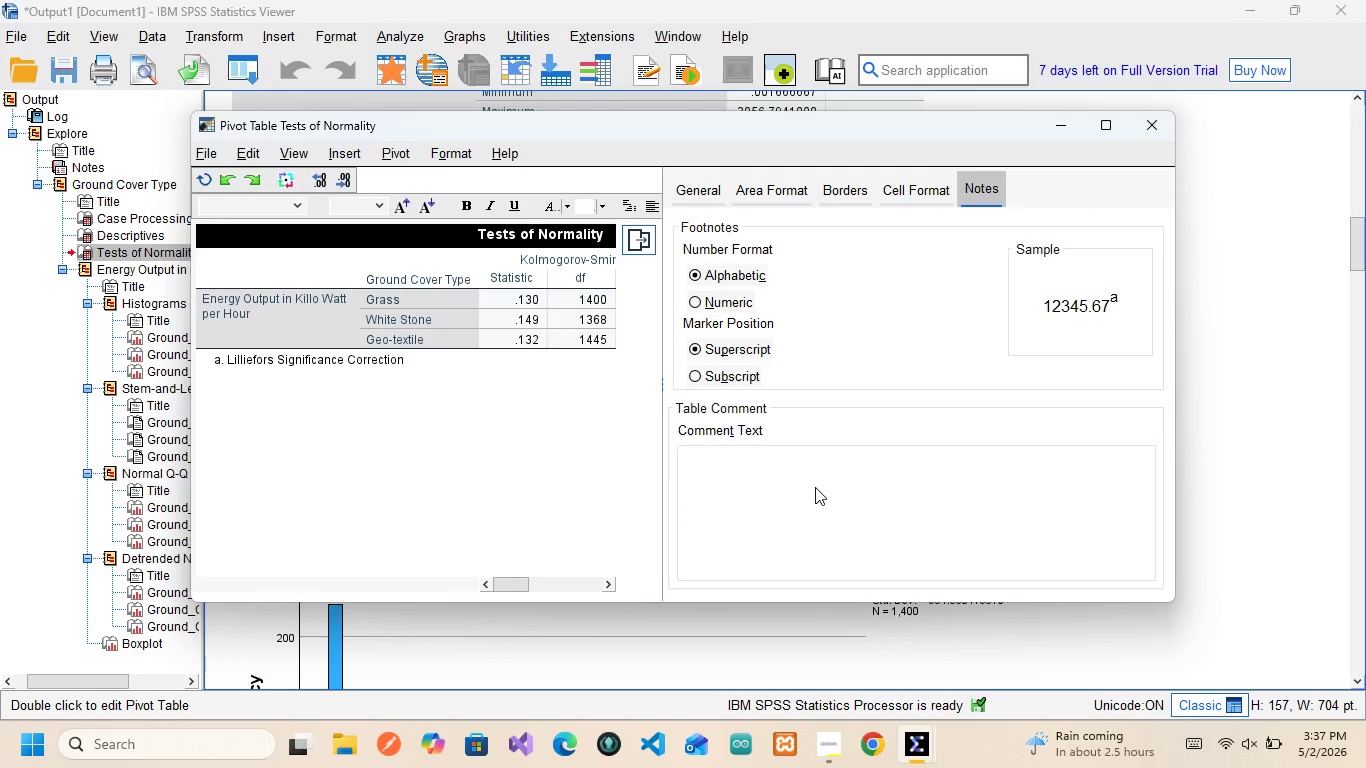 
type(Here in the Shapiro )
 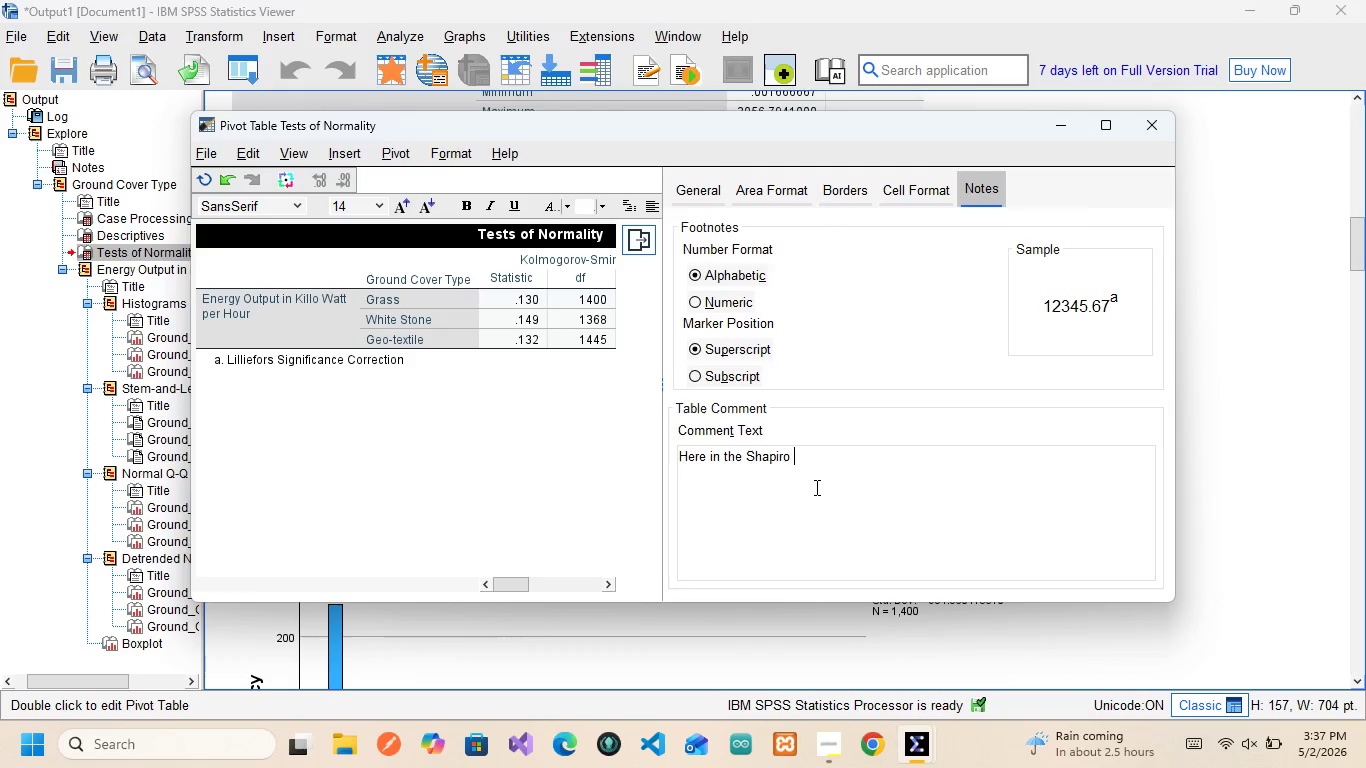 
key(Backspace)
type(-Wilk Tea)
key(Backspace)
type(st Sig value )
 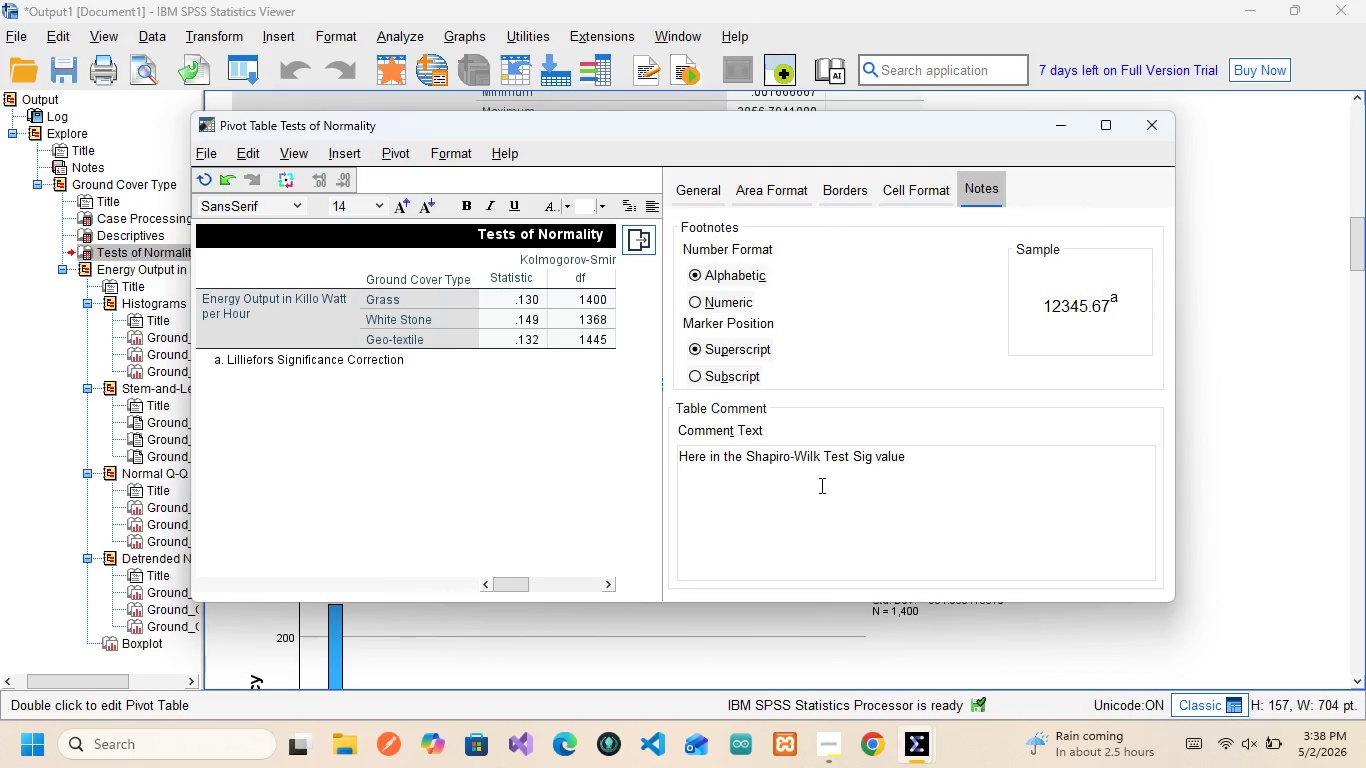 
wait(10.33)
 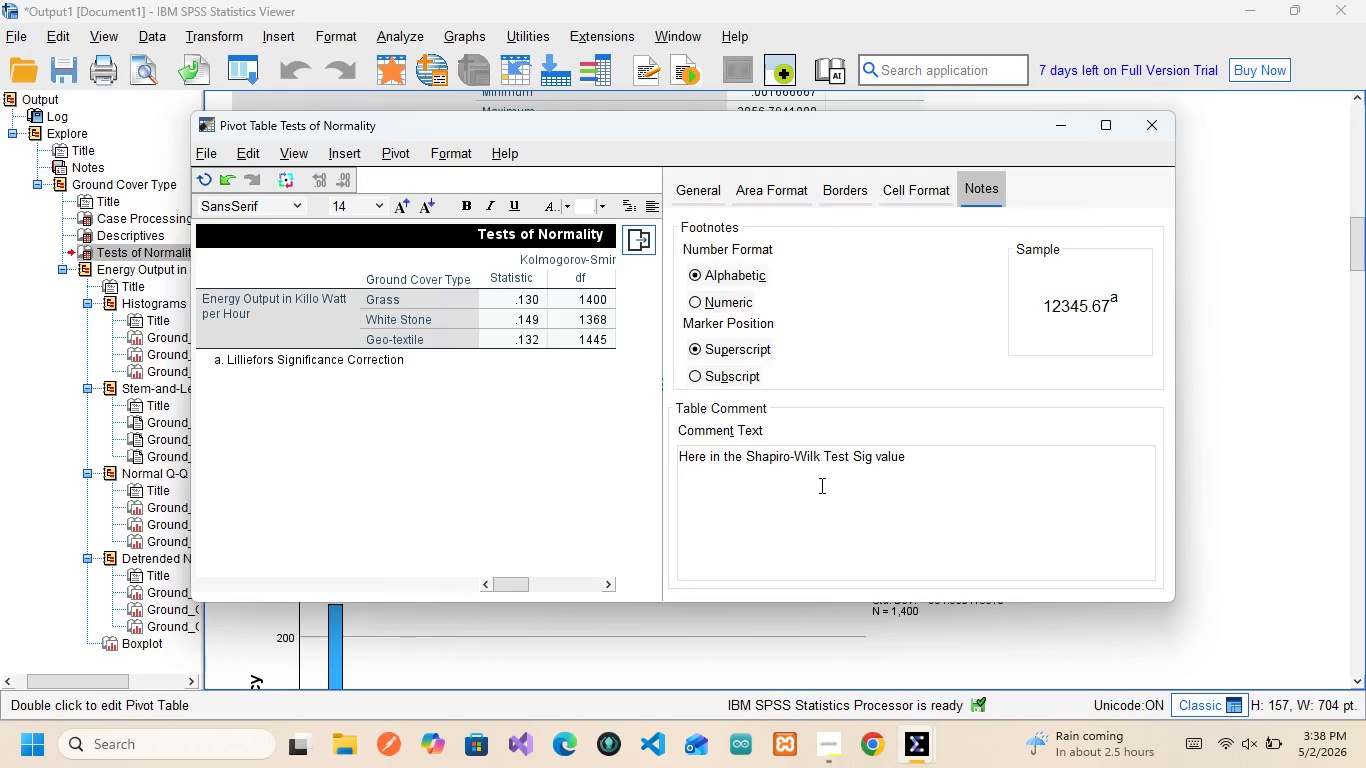 
type(on the test of Normality Table the value is <0.001 which is <0.05 which shows )
 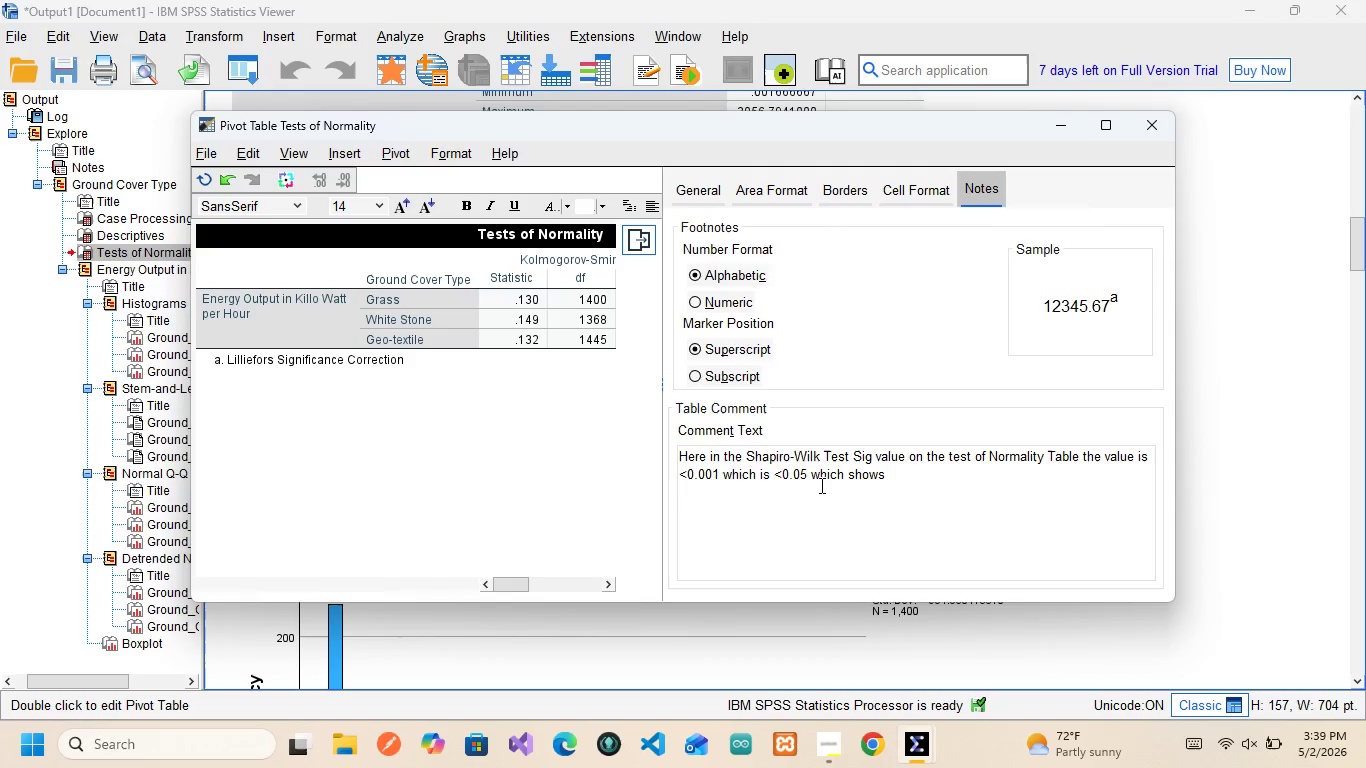 
wait(10.34)
 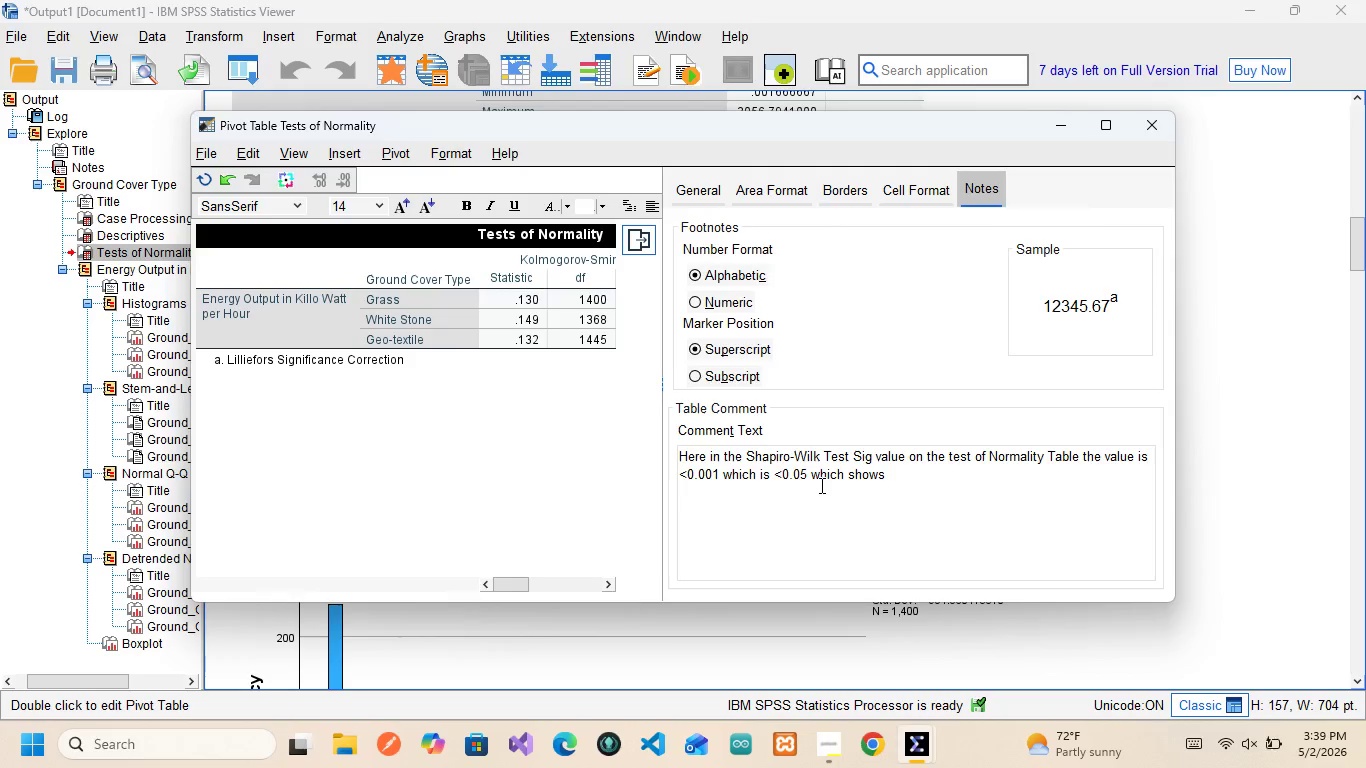 
type(the data is not norma.)
 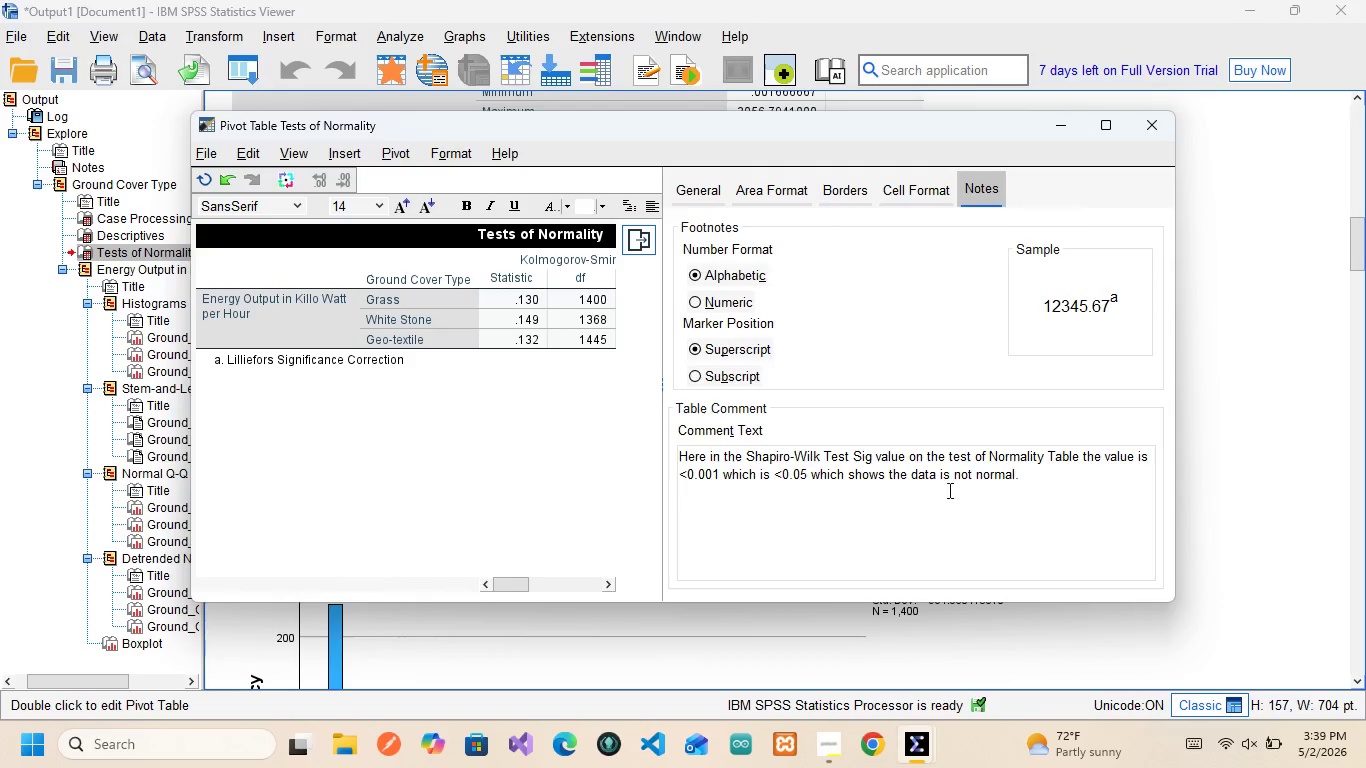 
hold_key(key=L, duration=0.31)
 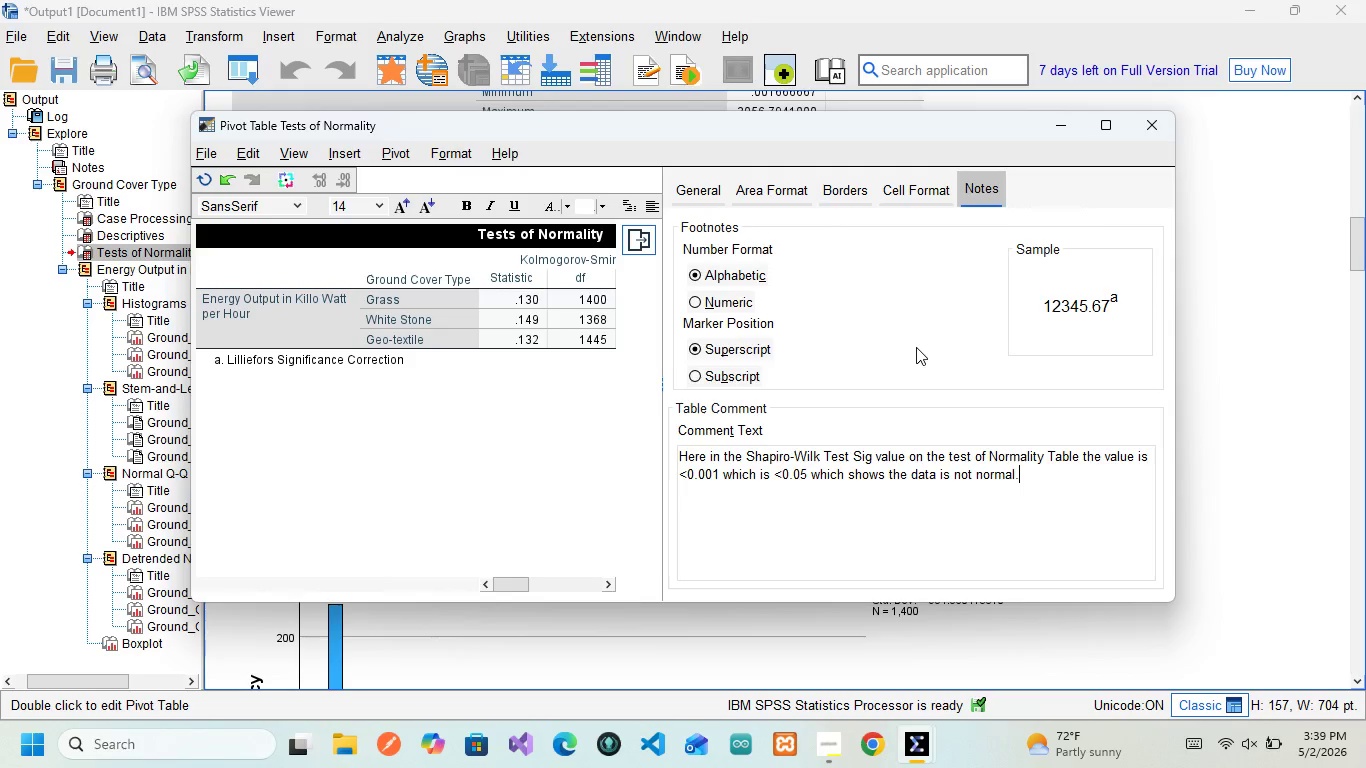 
wait(10.23)
 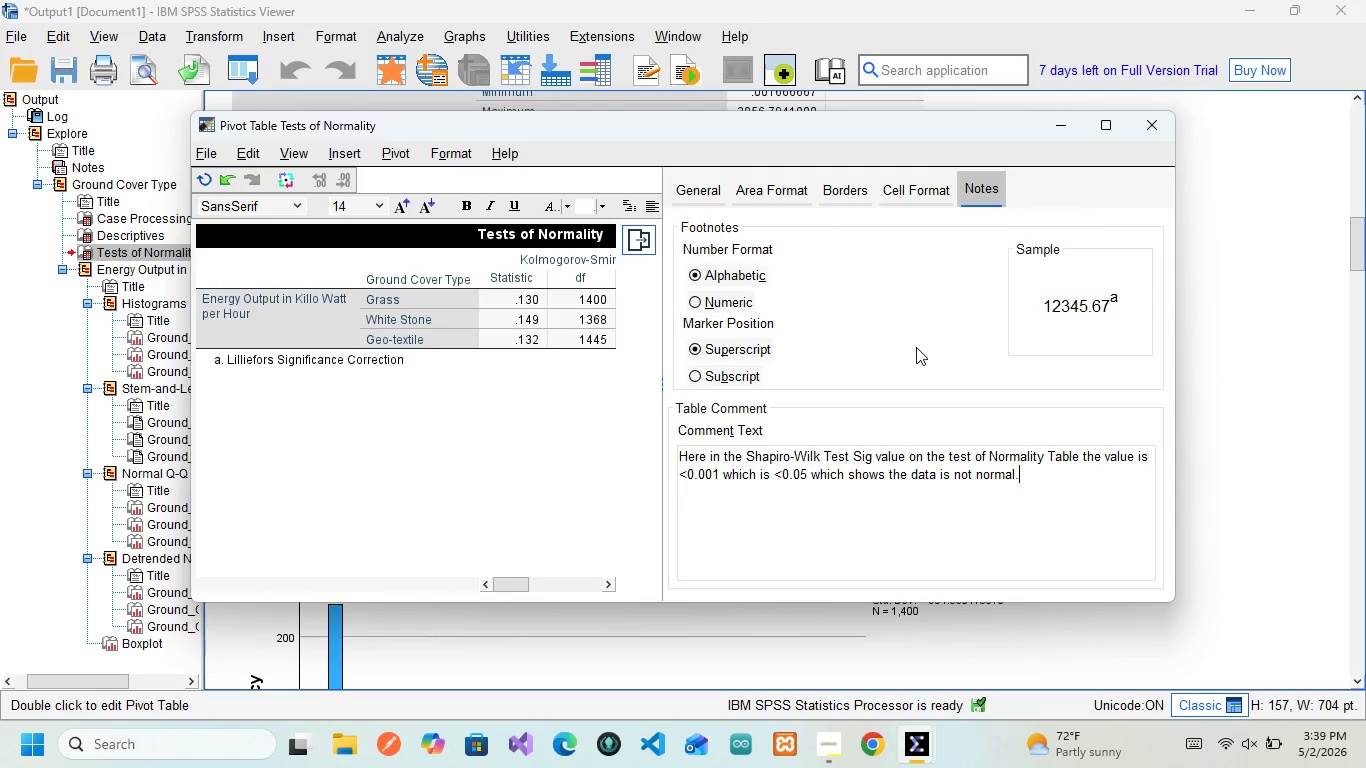 
left_click([717, 191])
 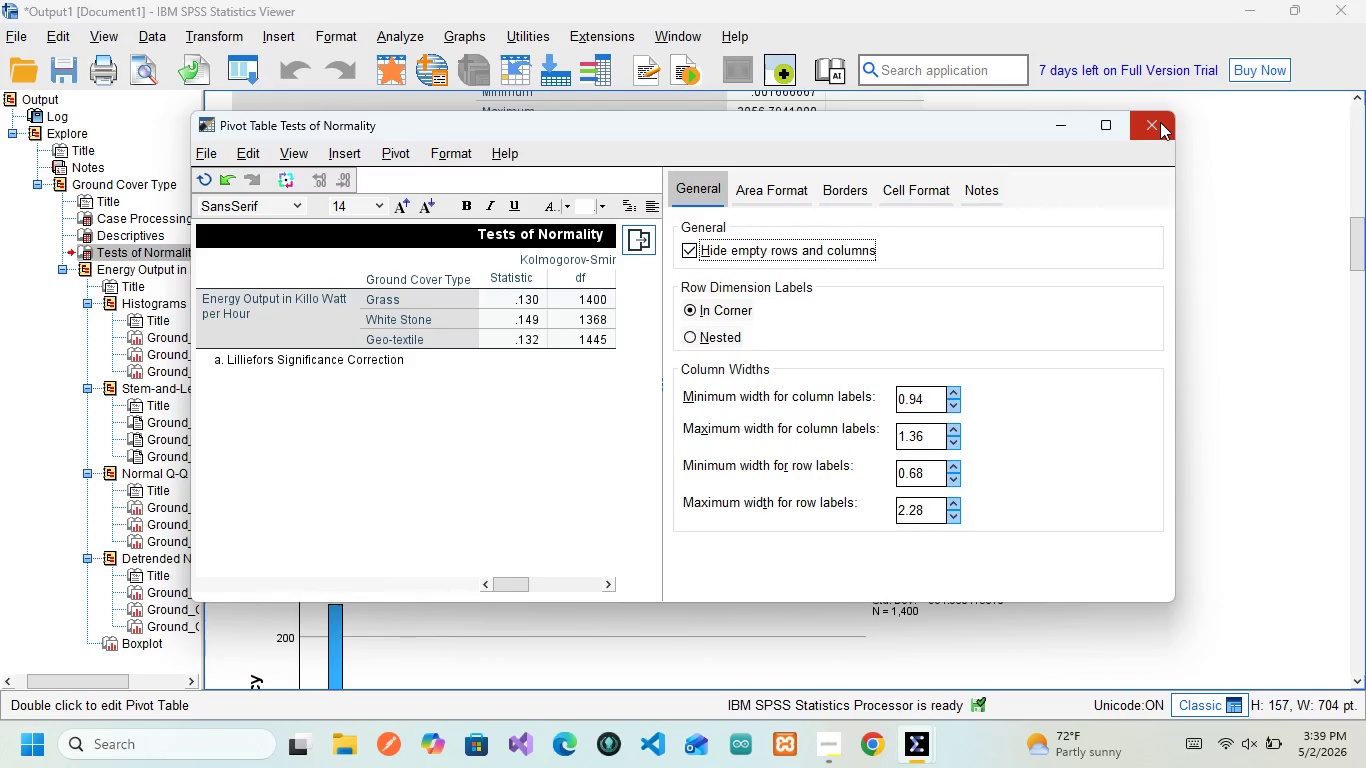 
left_click([1160, 122])
 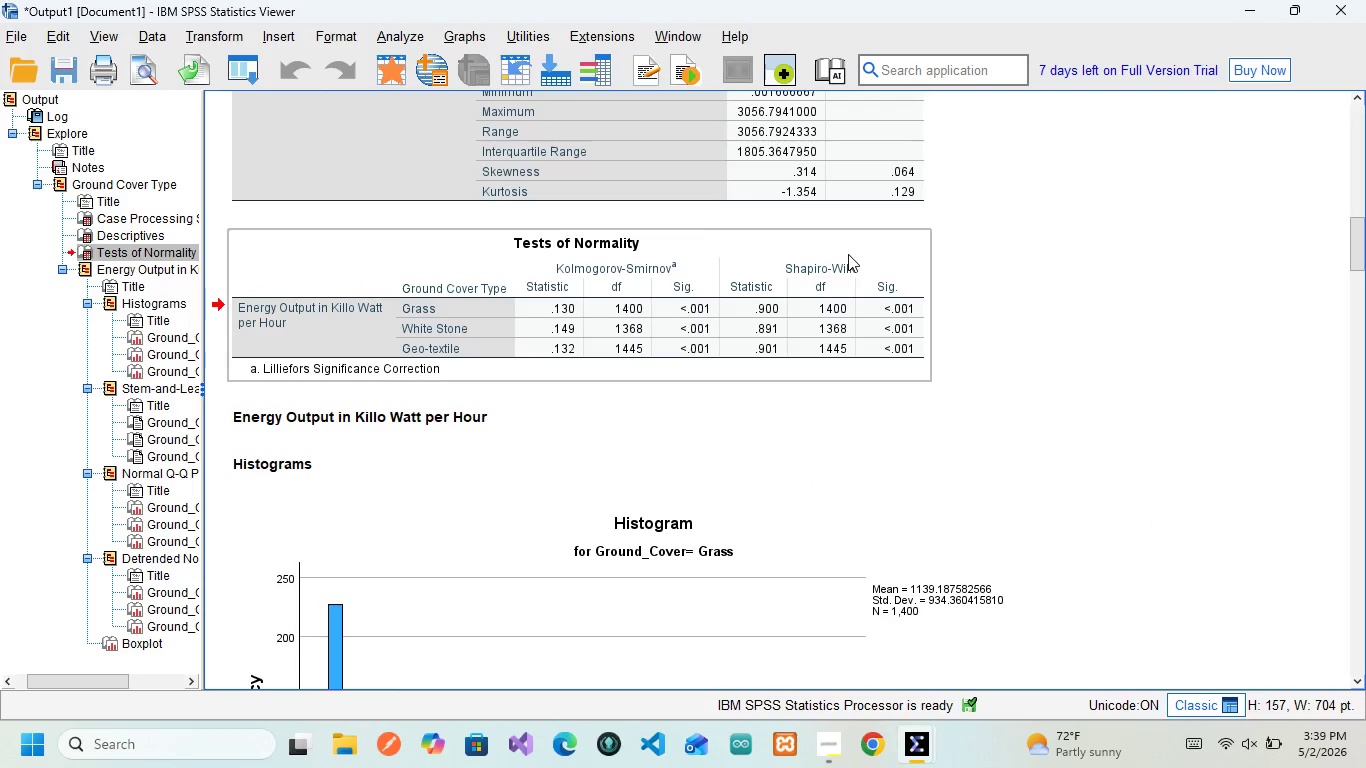 
wait(5.61)
 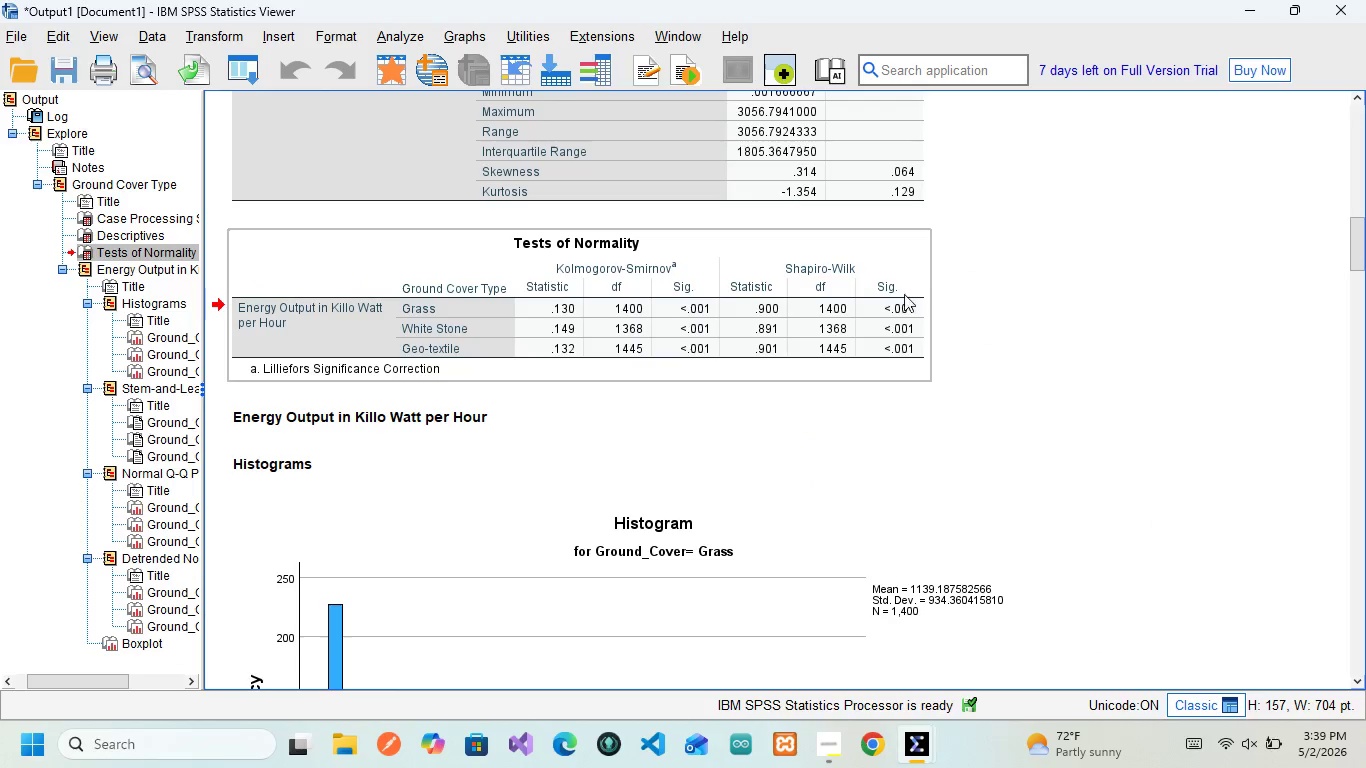 
scroll: coordinate [718, 507], scroll_direction: down, amount: 3.0
 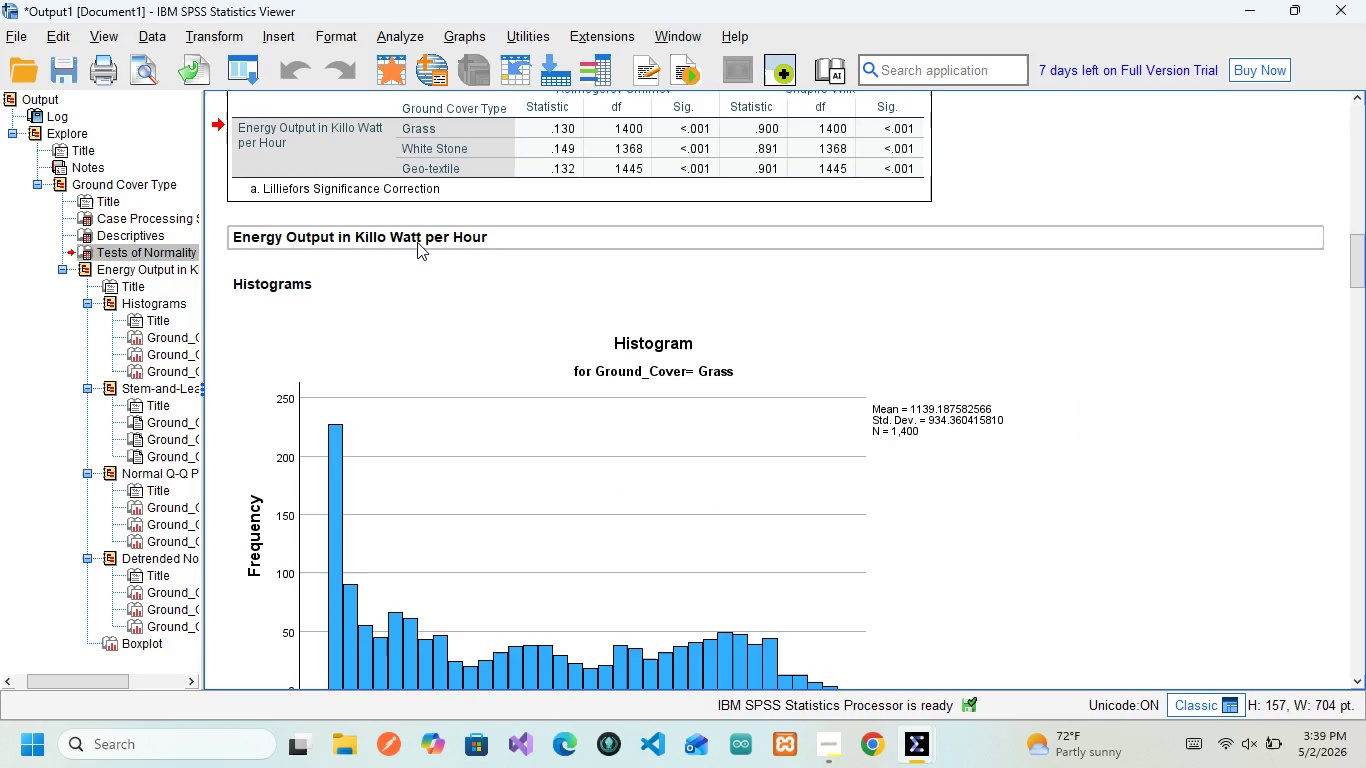 
wait(10.2)
 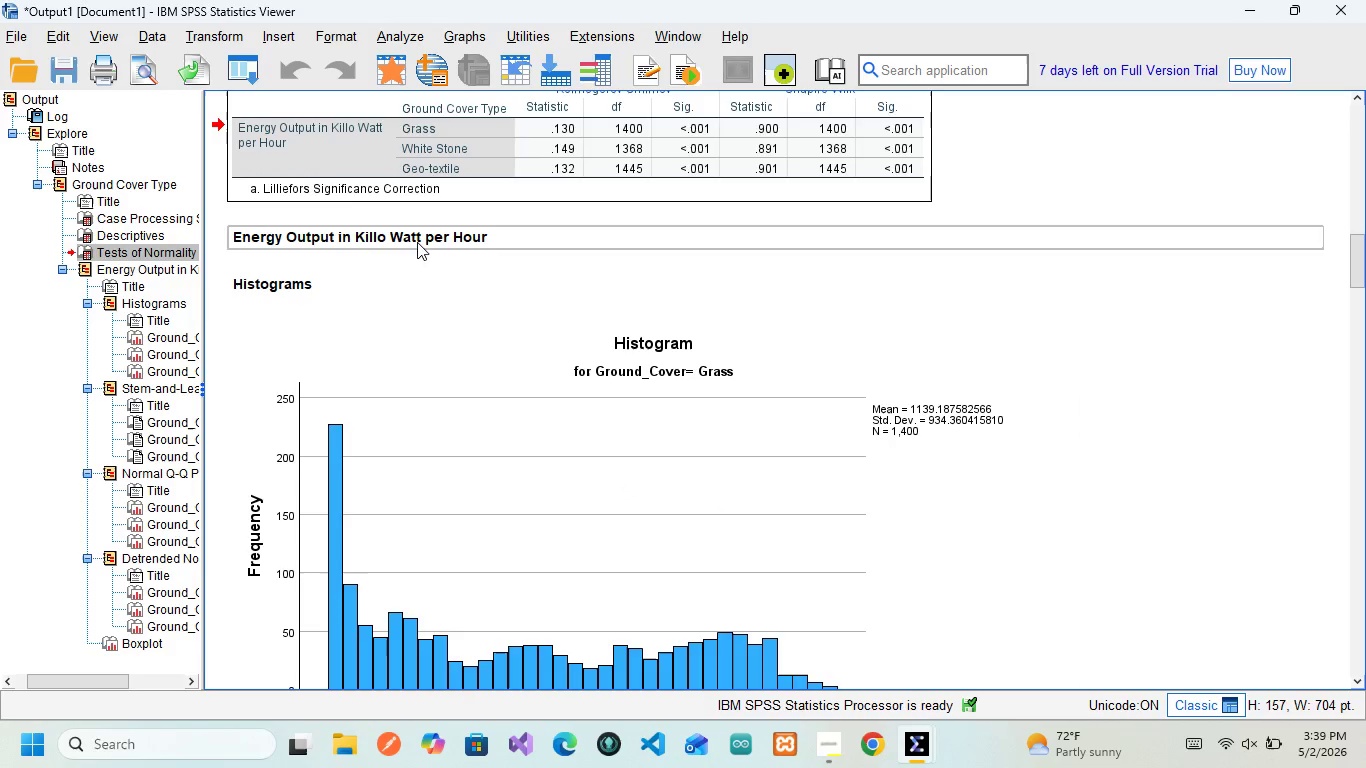 
mouse_move([456, 247])
 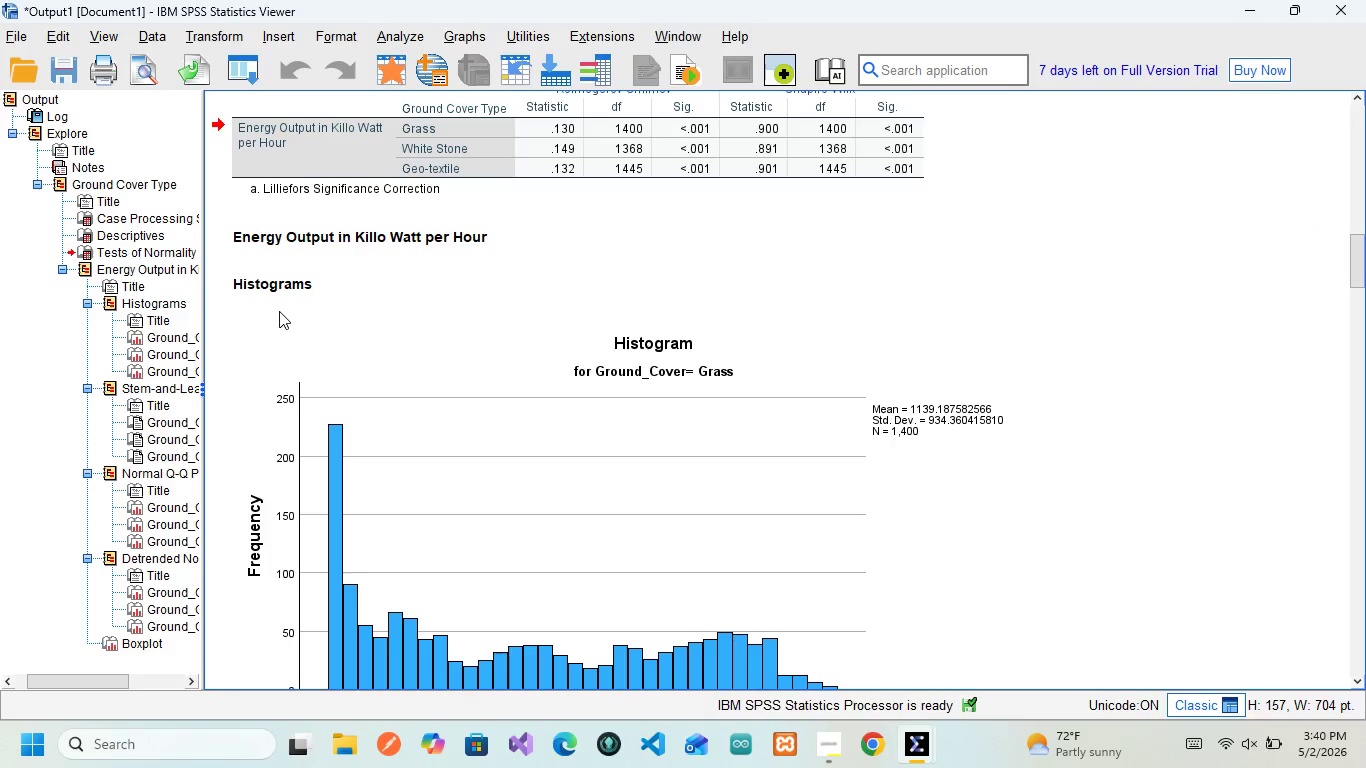 
left_click([279, 311])
 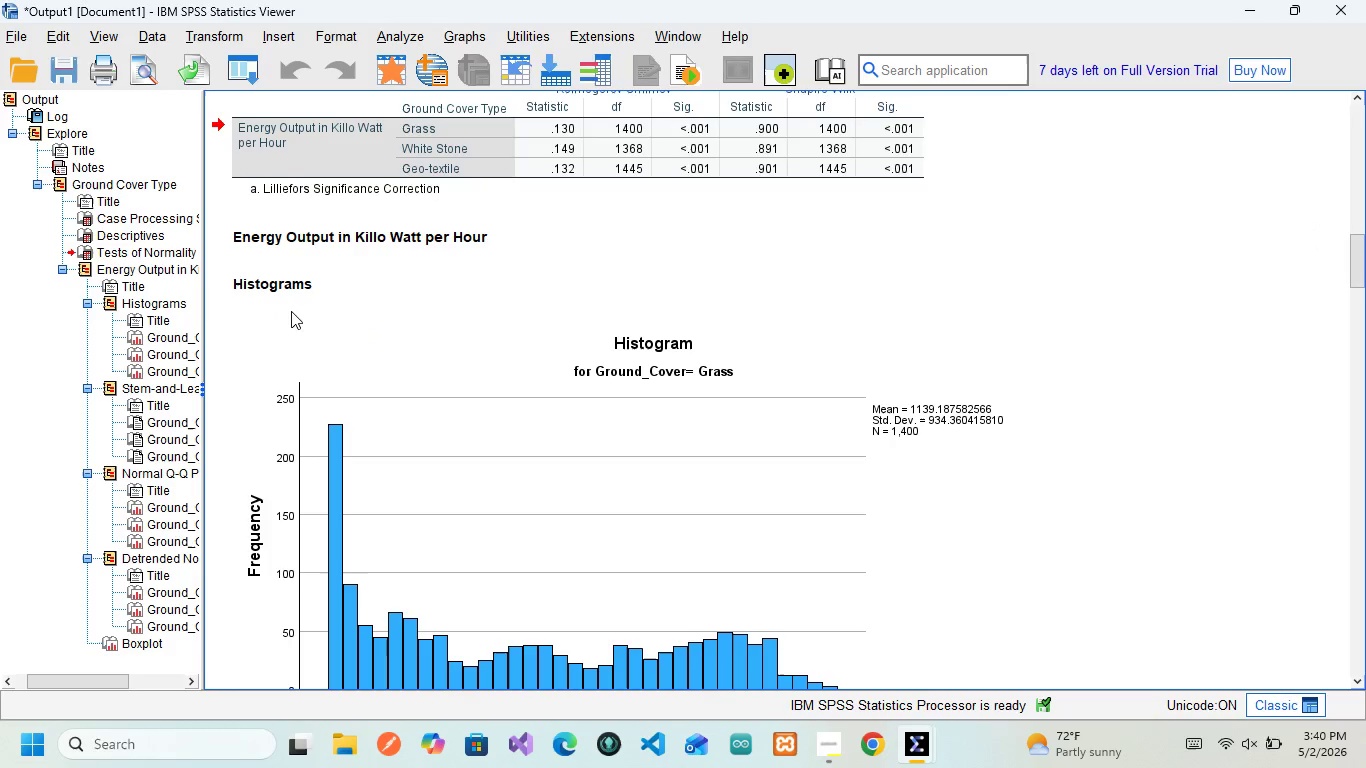 
mouse_move([380, 324])
 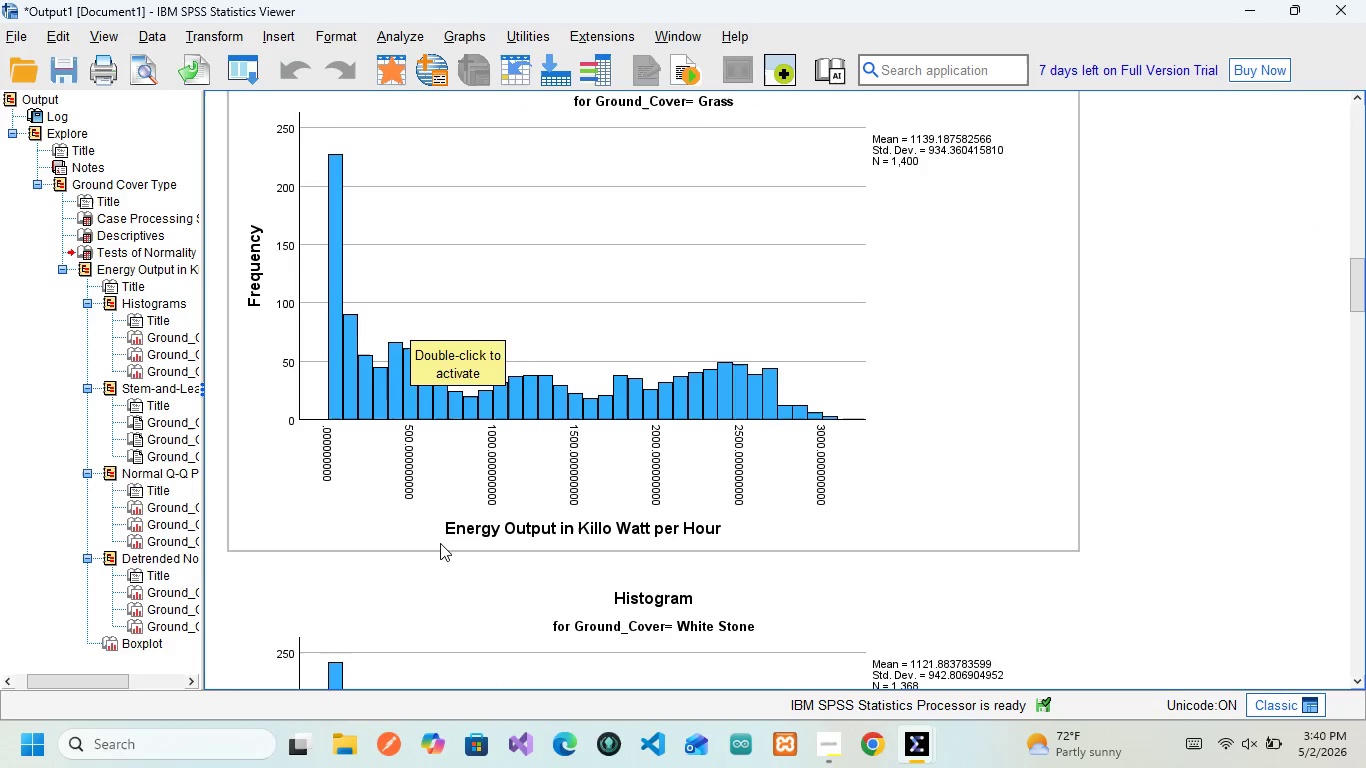 
scroll: coordinate [440, 543], scroll_direction: down, amount: 2.0
 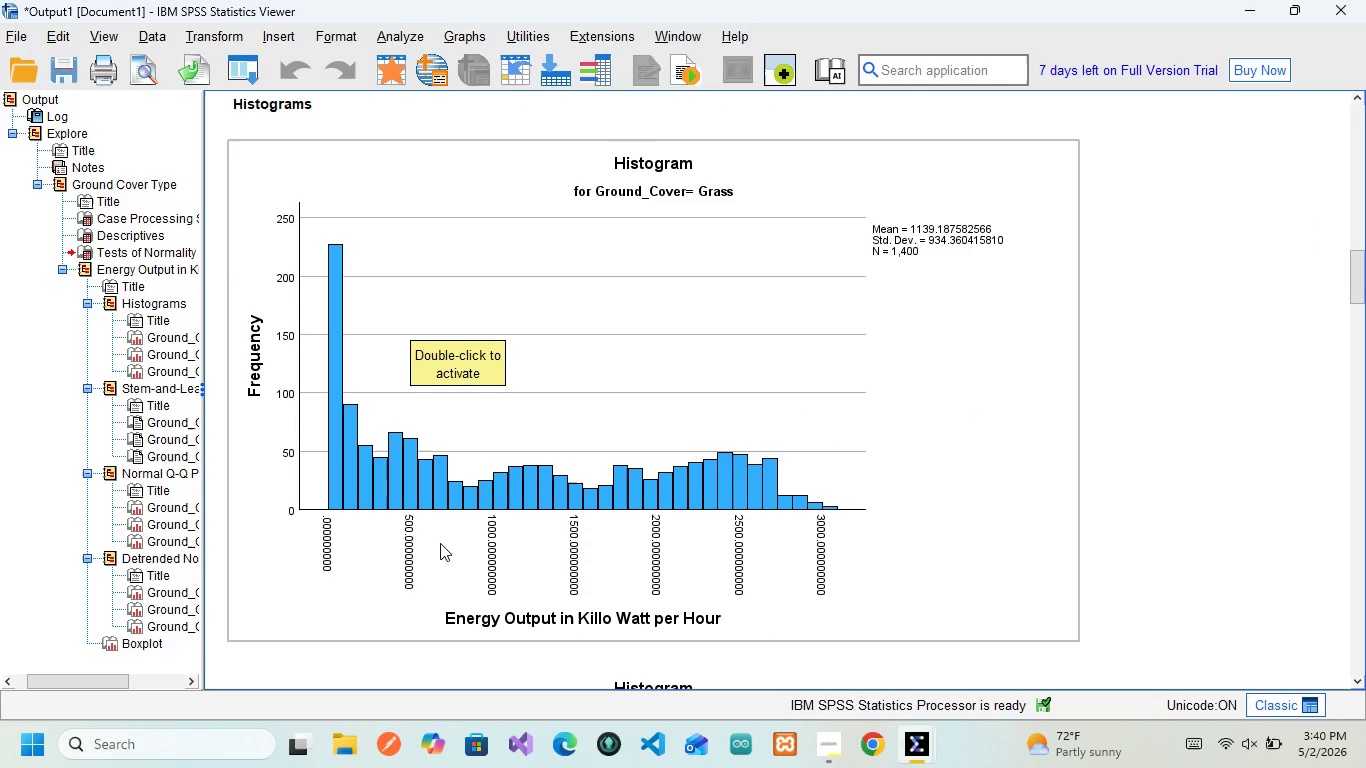 
scroll: coordinate [440, 543], scroll_direction: none, amount: 0.0
 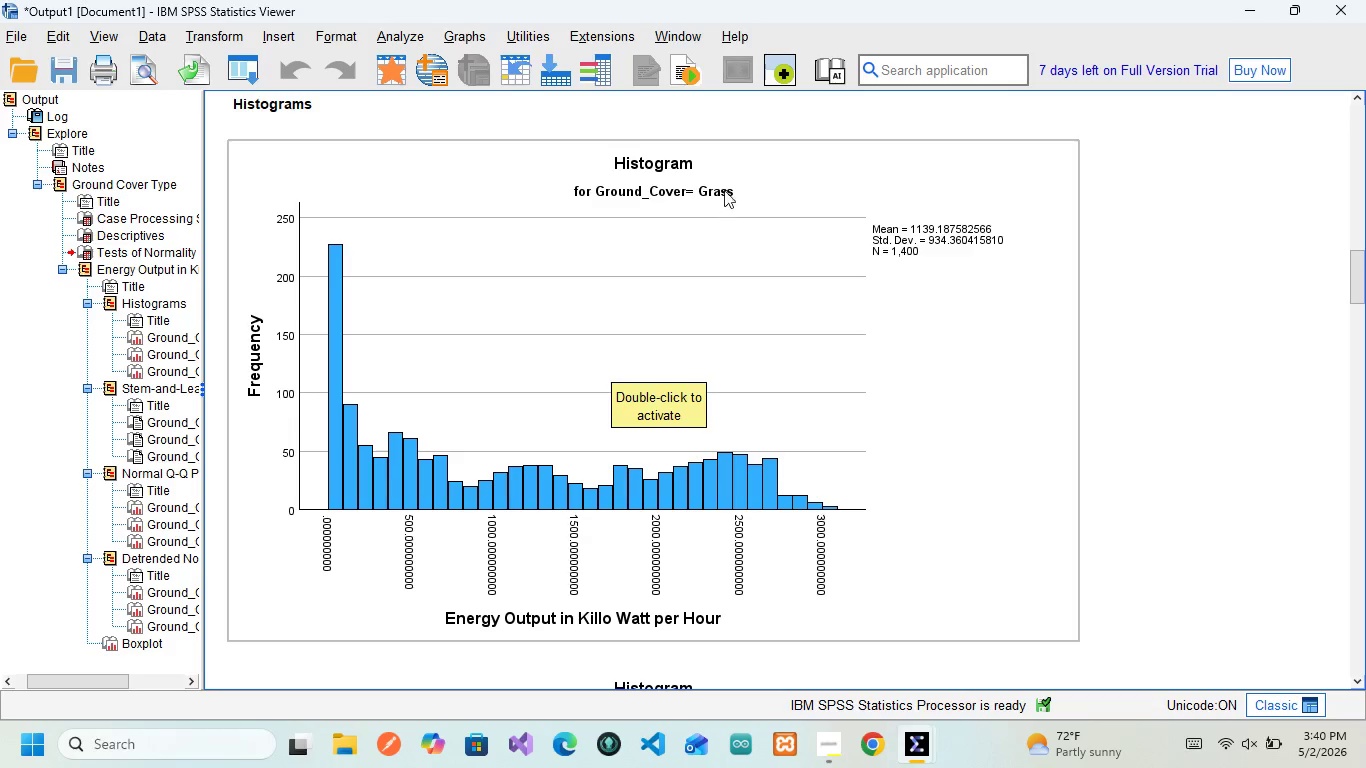 
wait(5.54)
 